 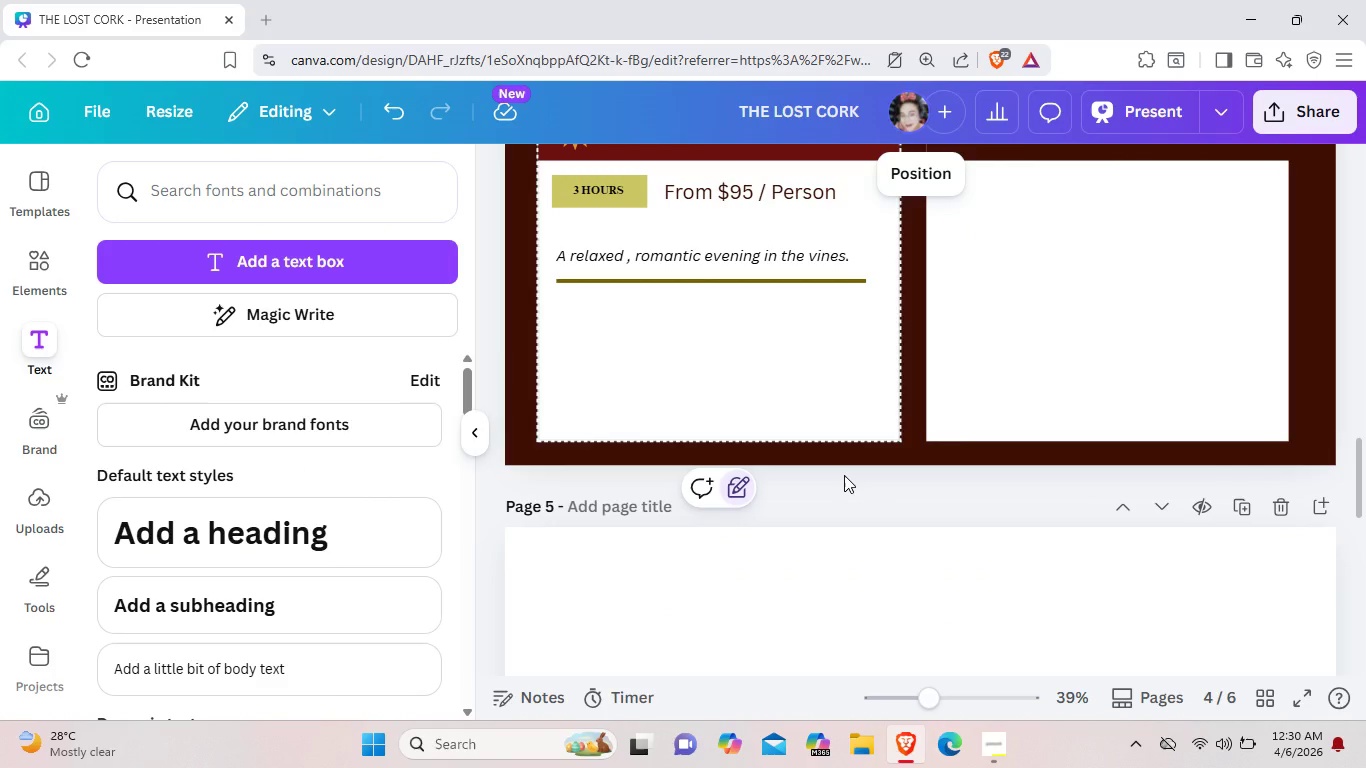 
left_click([749, 314])
 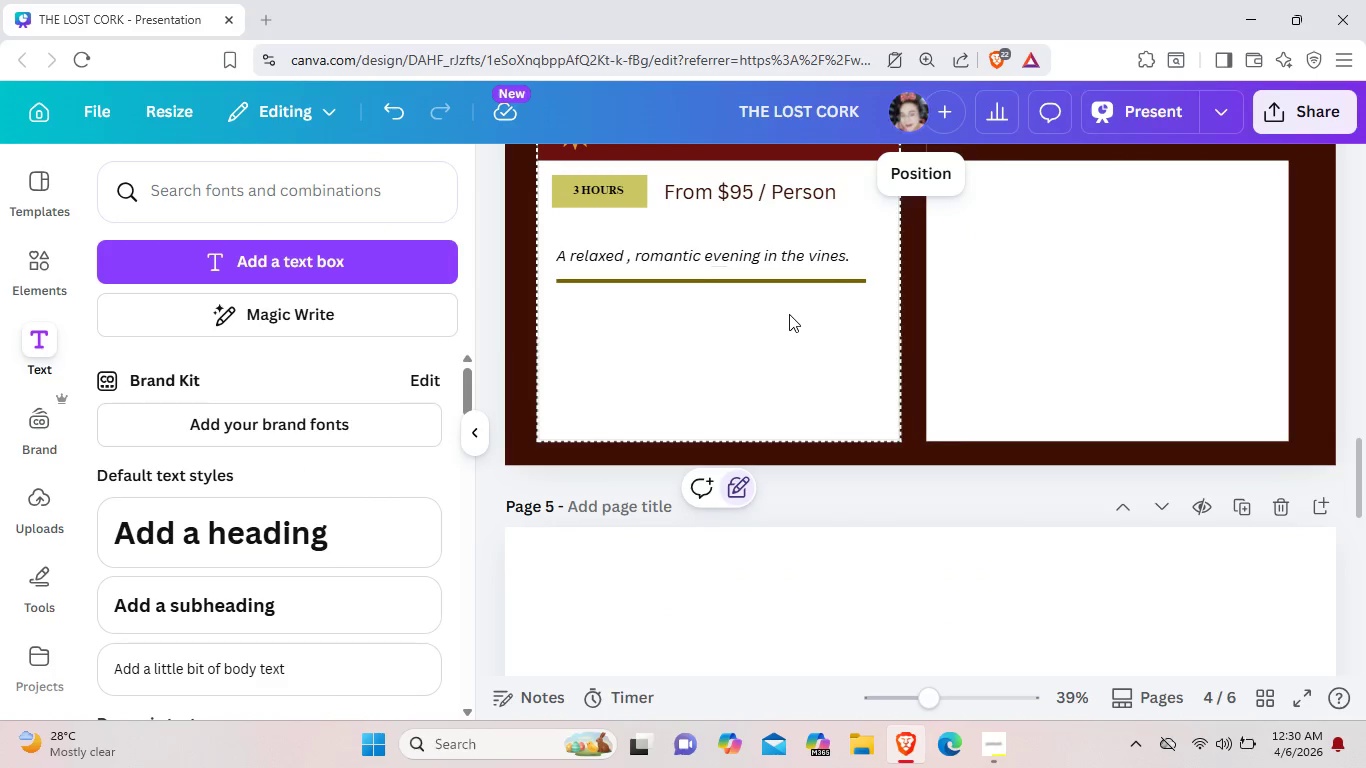 
left_click([790, 314])
 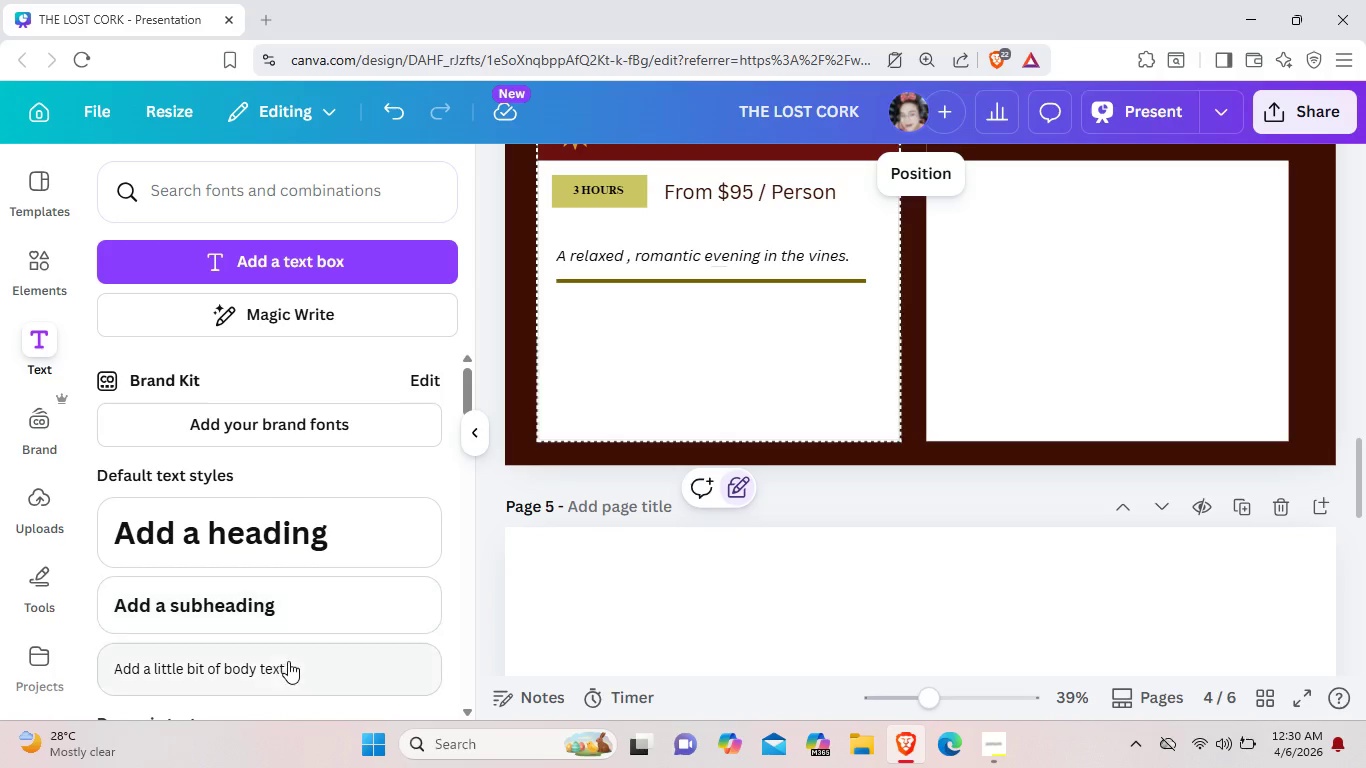 
left_click([288, 661])
 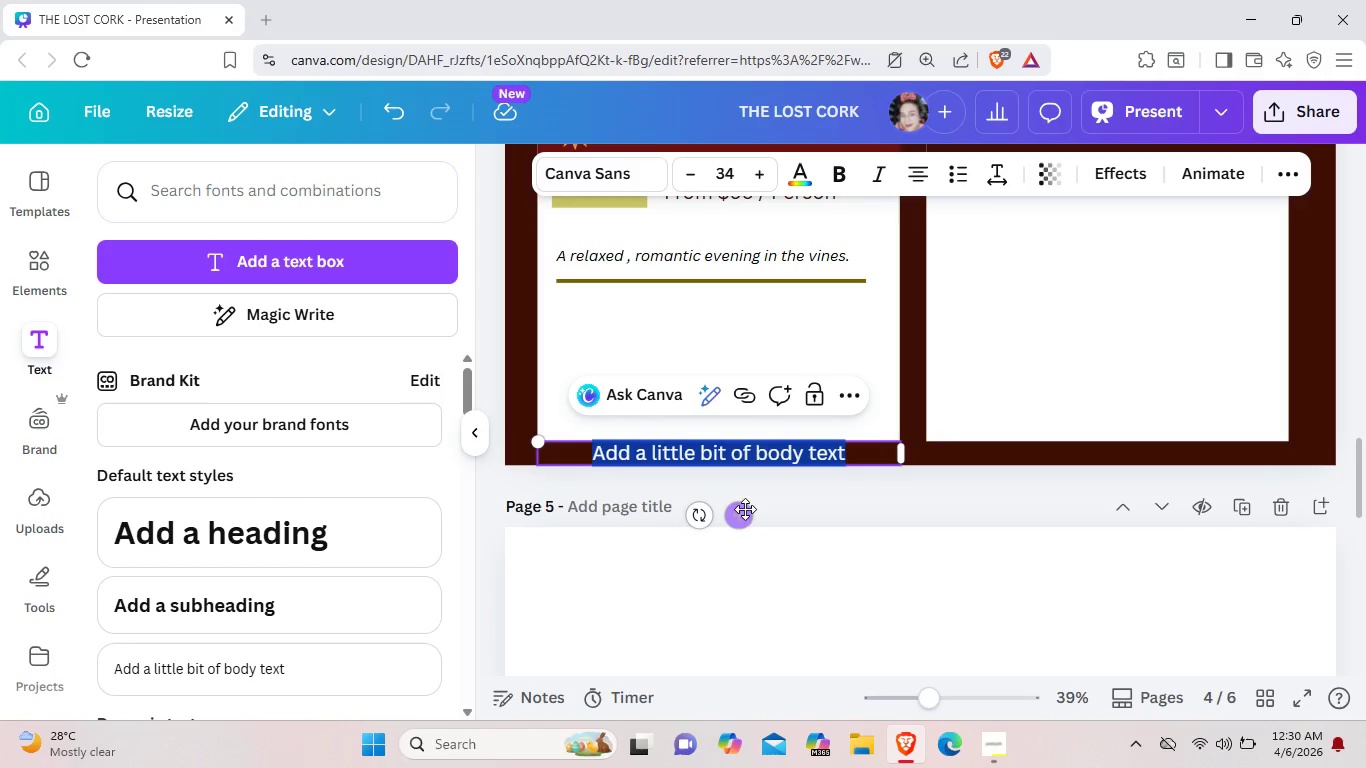 
left_click_drag(start_coordinate=[739, 514], to_coordinate=[720, 373])
 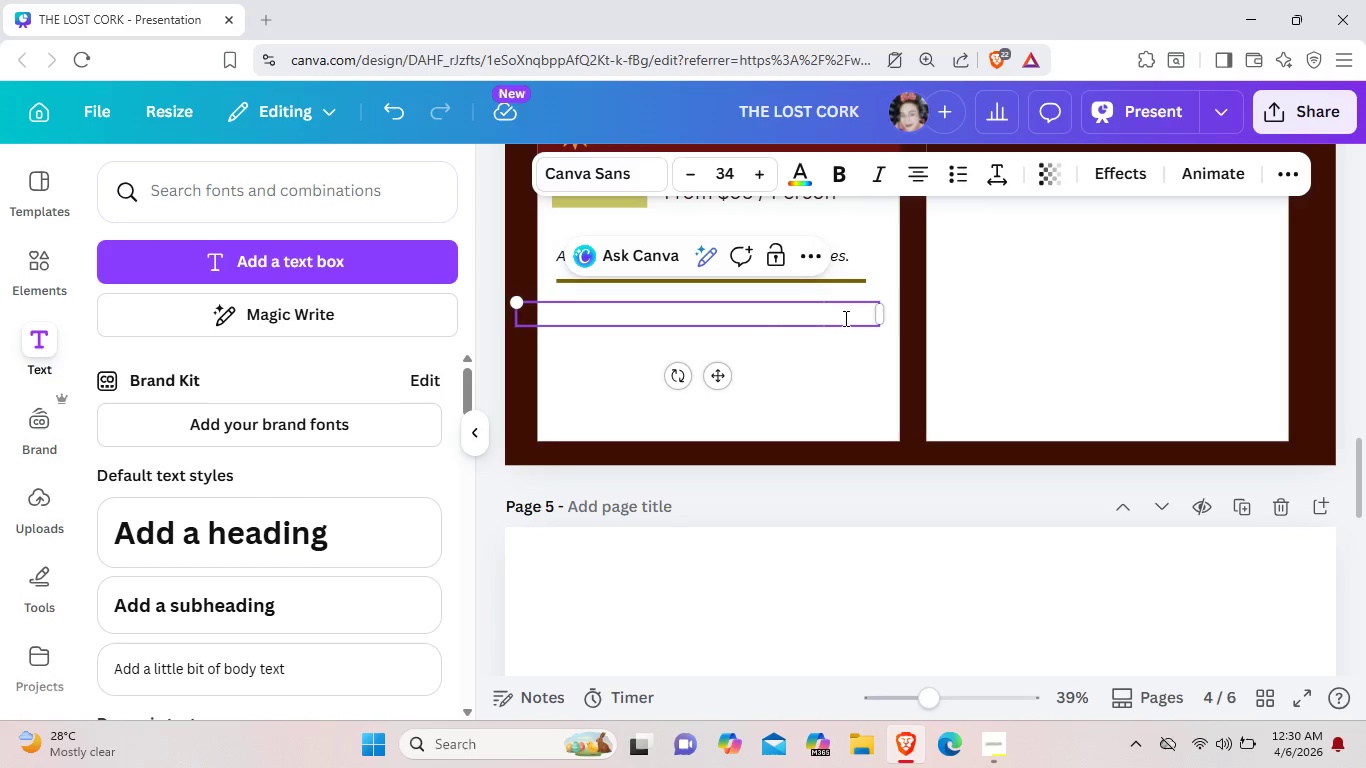 
left_click([844, 318])
 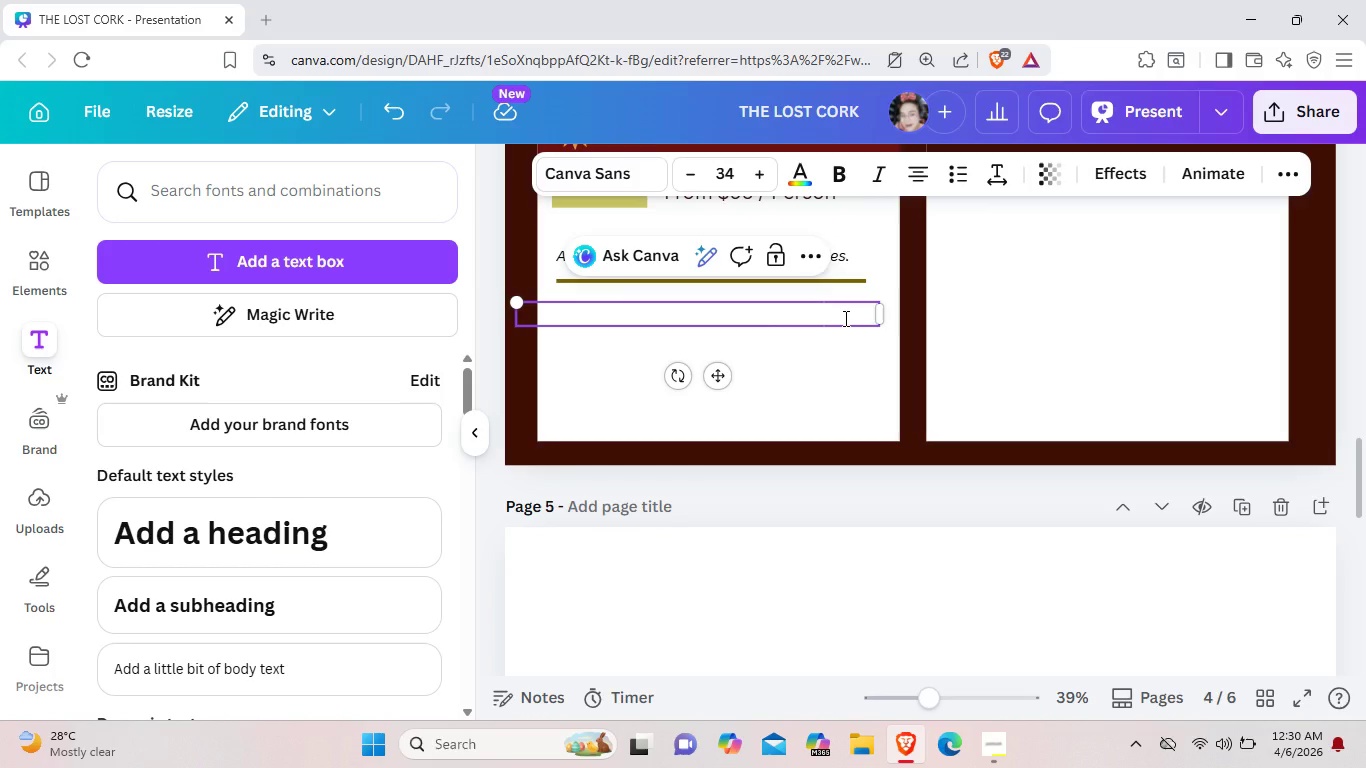 
left_click_drag(start_coordinate=[844, 318], to_coordinate=[642, 340])
 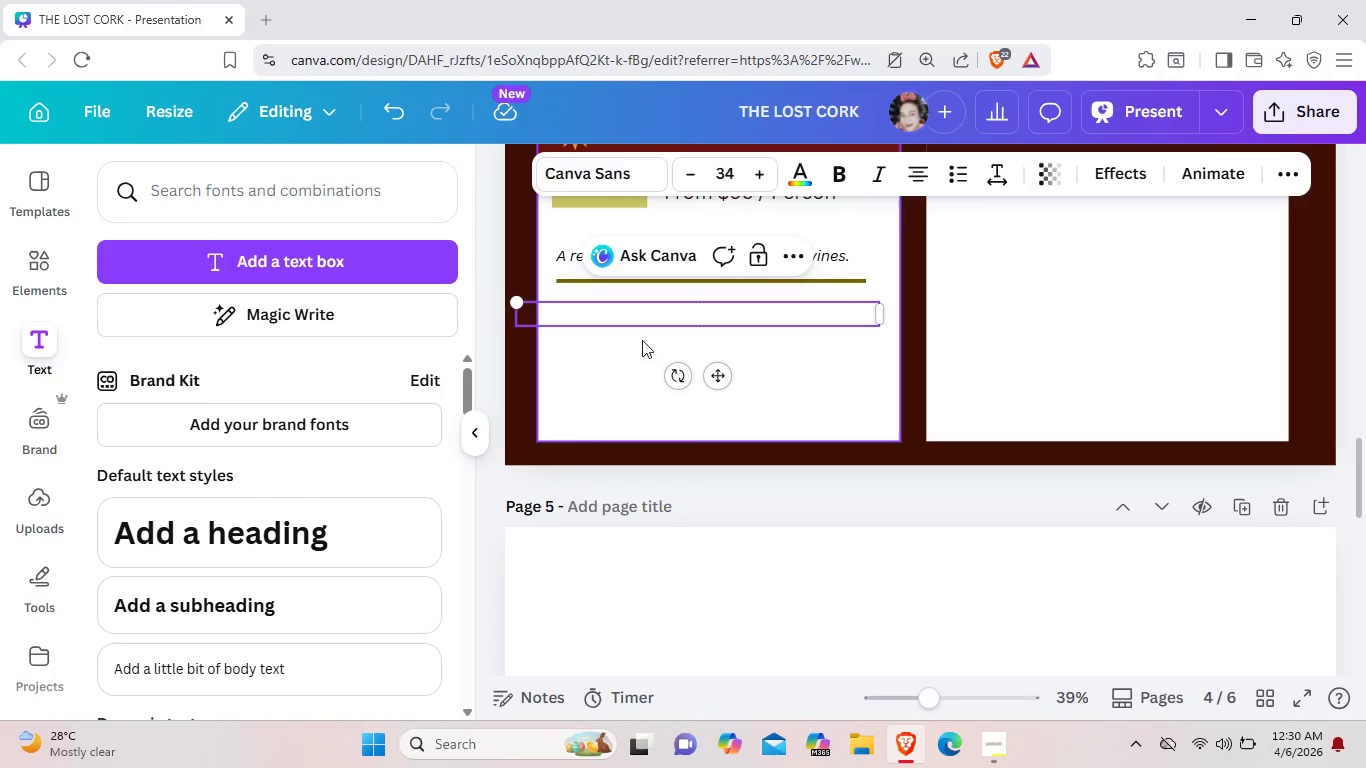 
key(Backspace)
 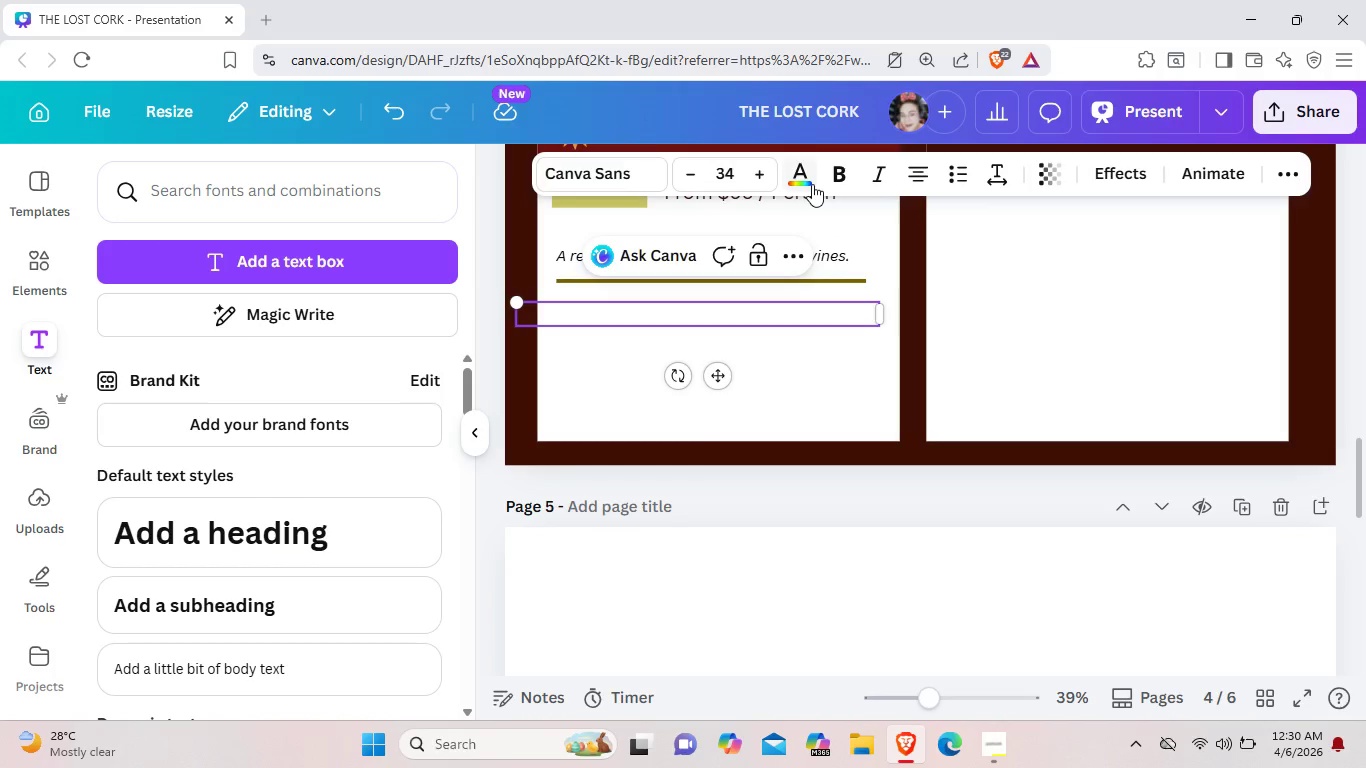 
left_click([812, 184])
 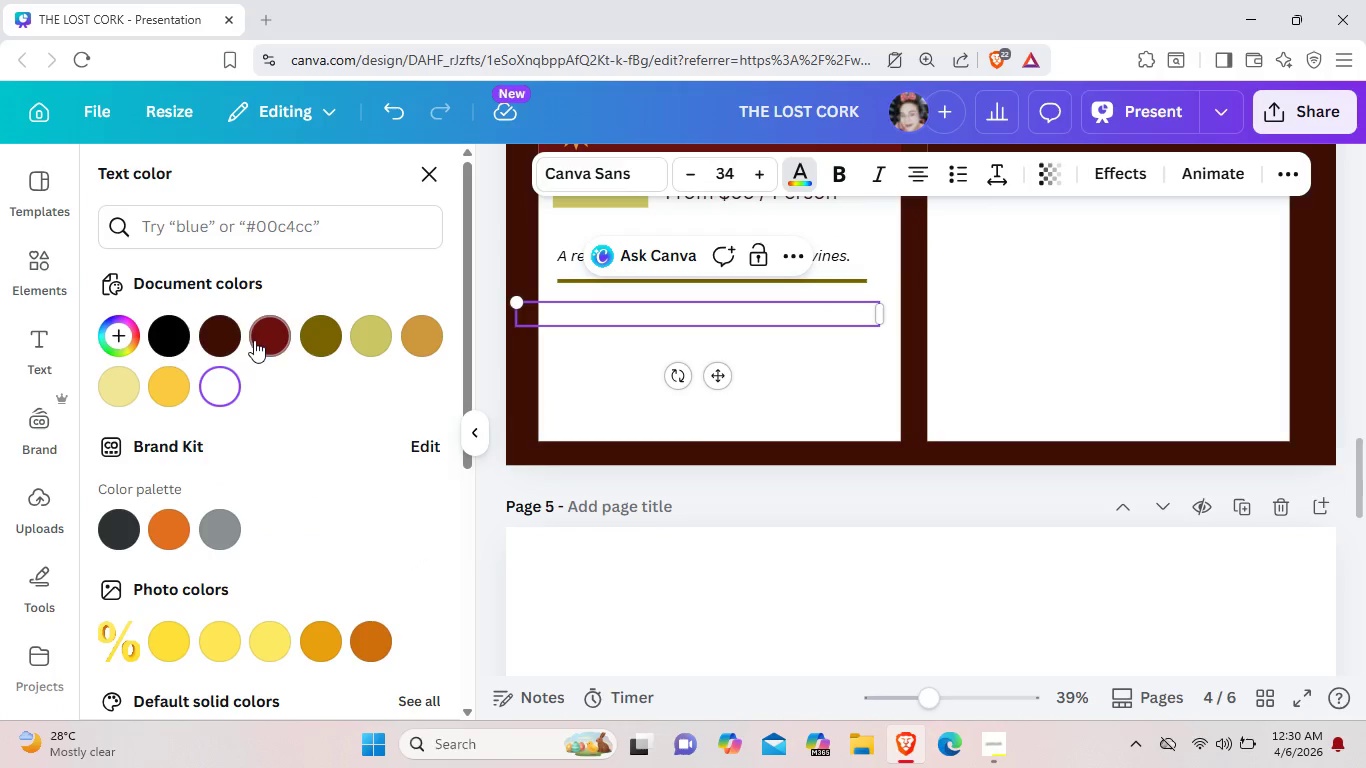 
left_click([163, 336])
 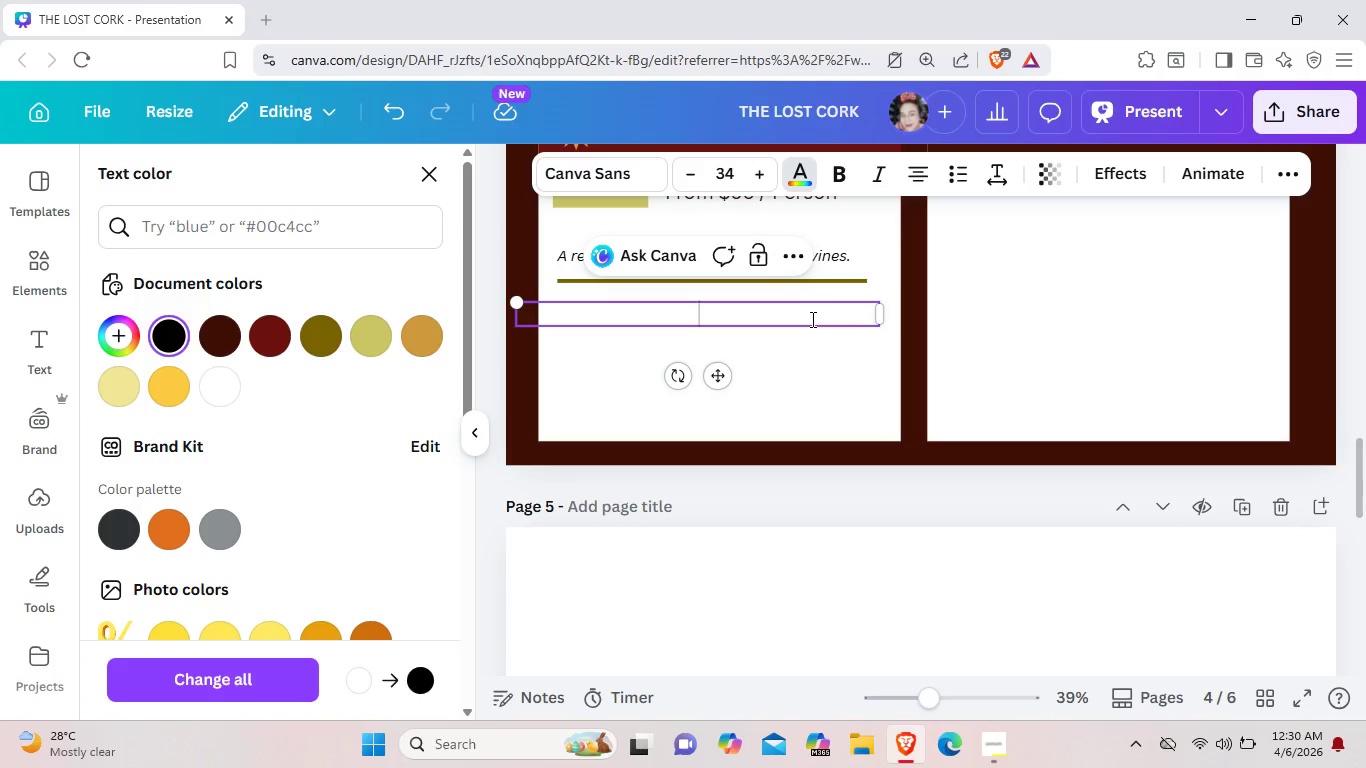 
type(Tag)
 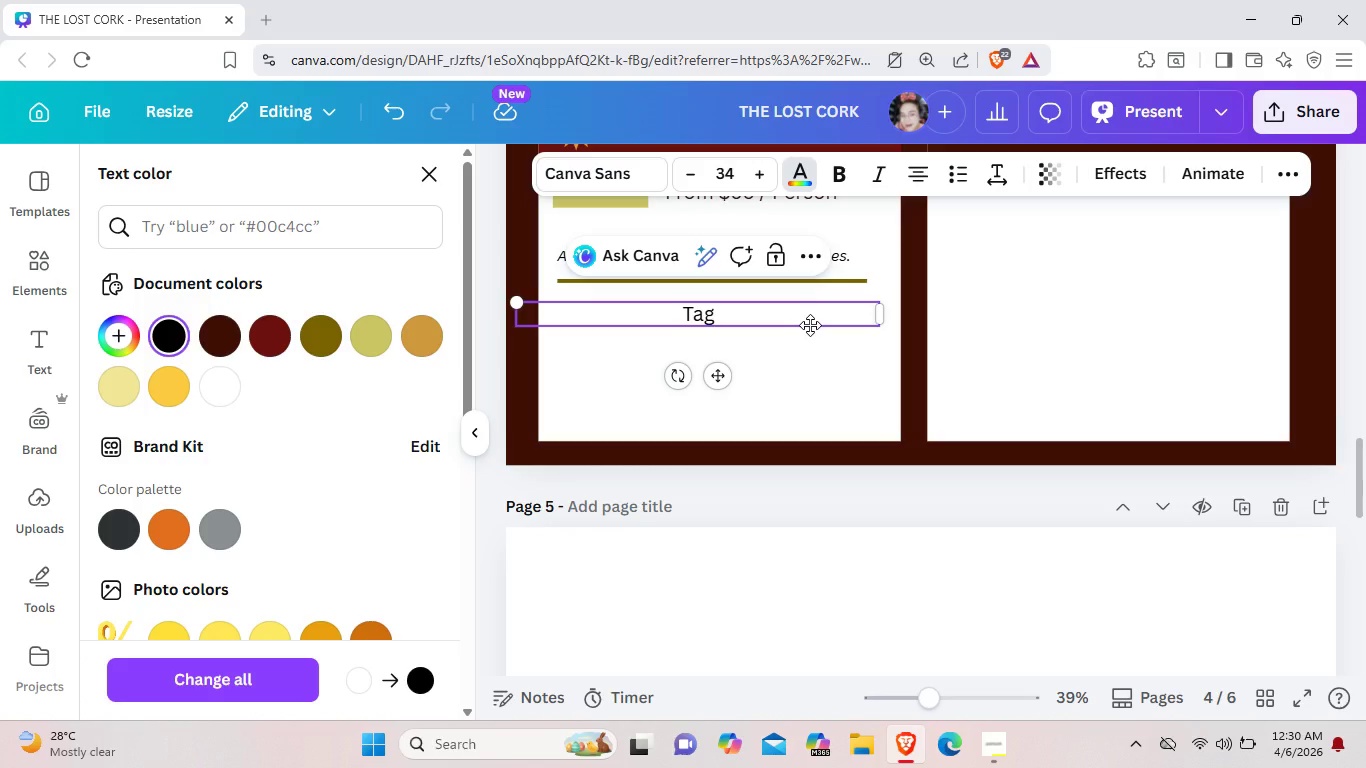 
wait(5.11)
 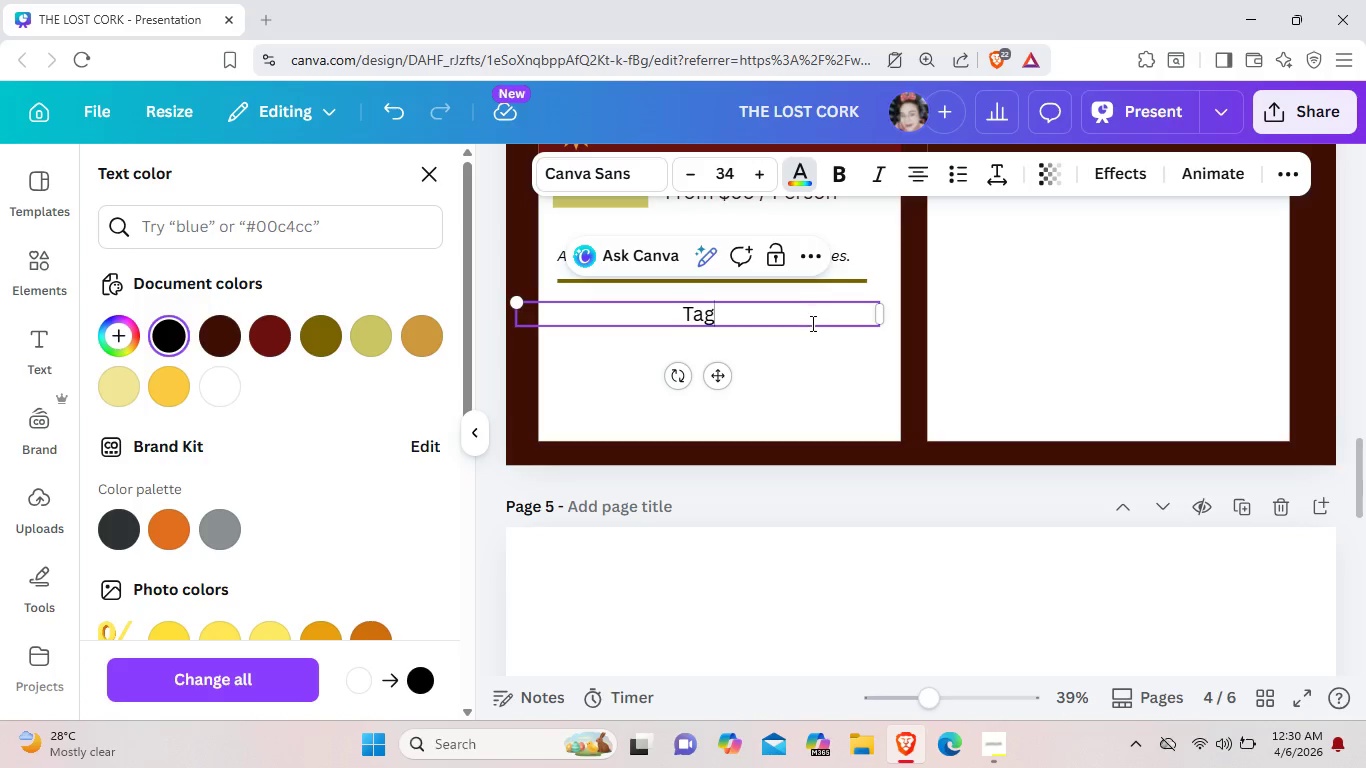 
key(Backspace)
key(Backspace)
type(wo)
 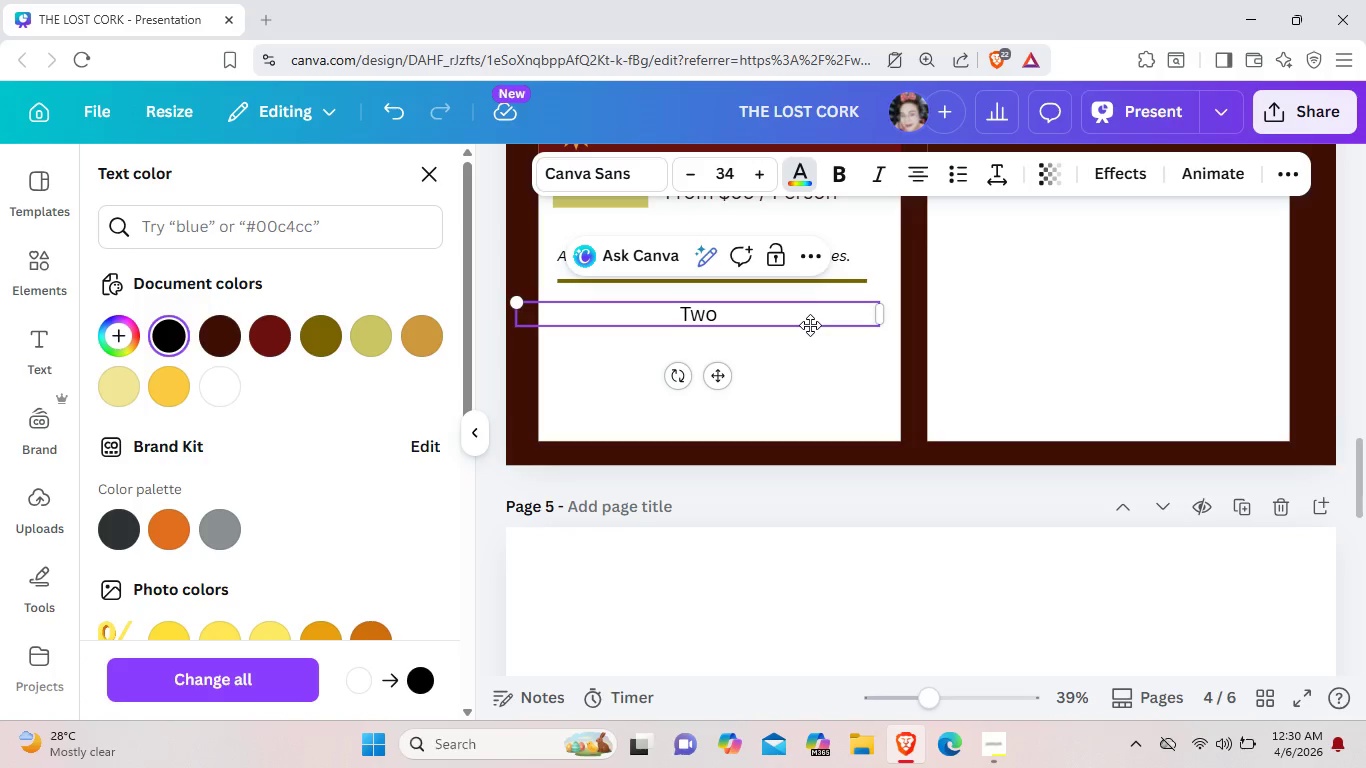 
type( boutique venyar)
key(Backspace)
key(Backspace)
key(Backspace)
key(Backspace)
key(Backspace)
type(ineyard)
 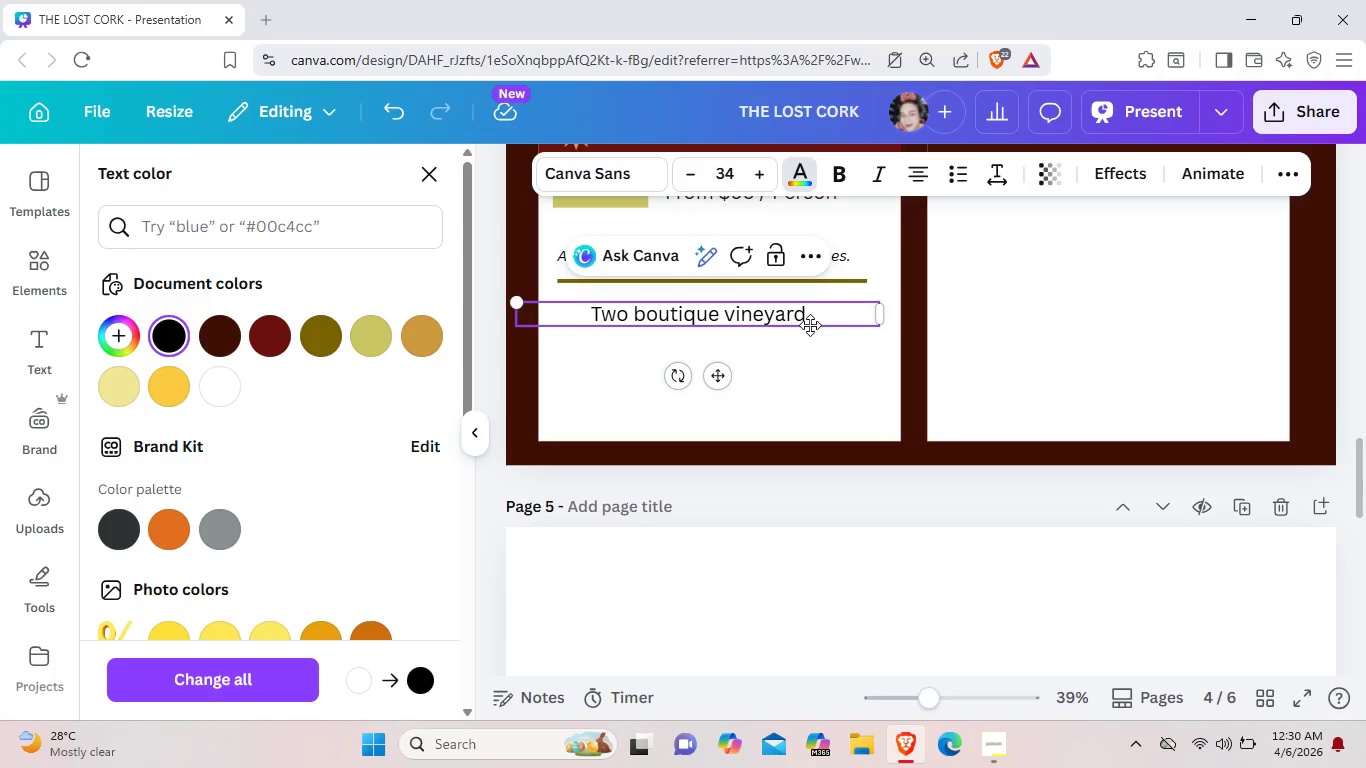 
type( visits)
 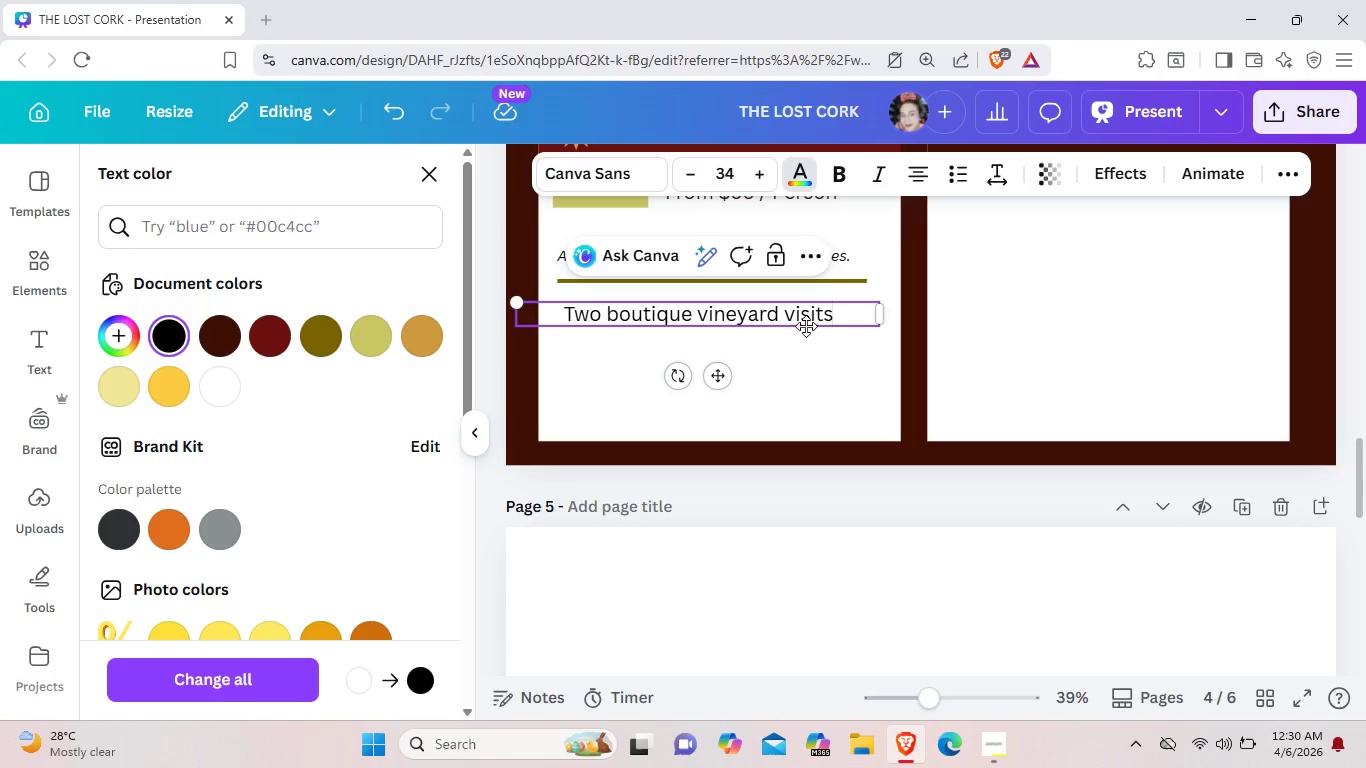 
wait(5.01)
 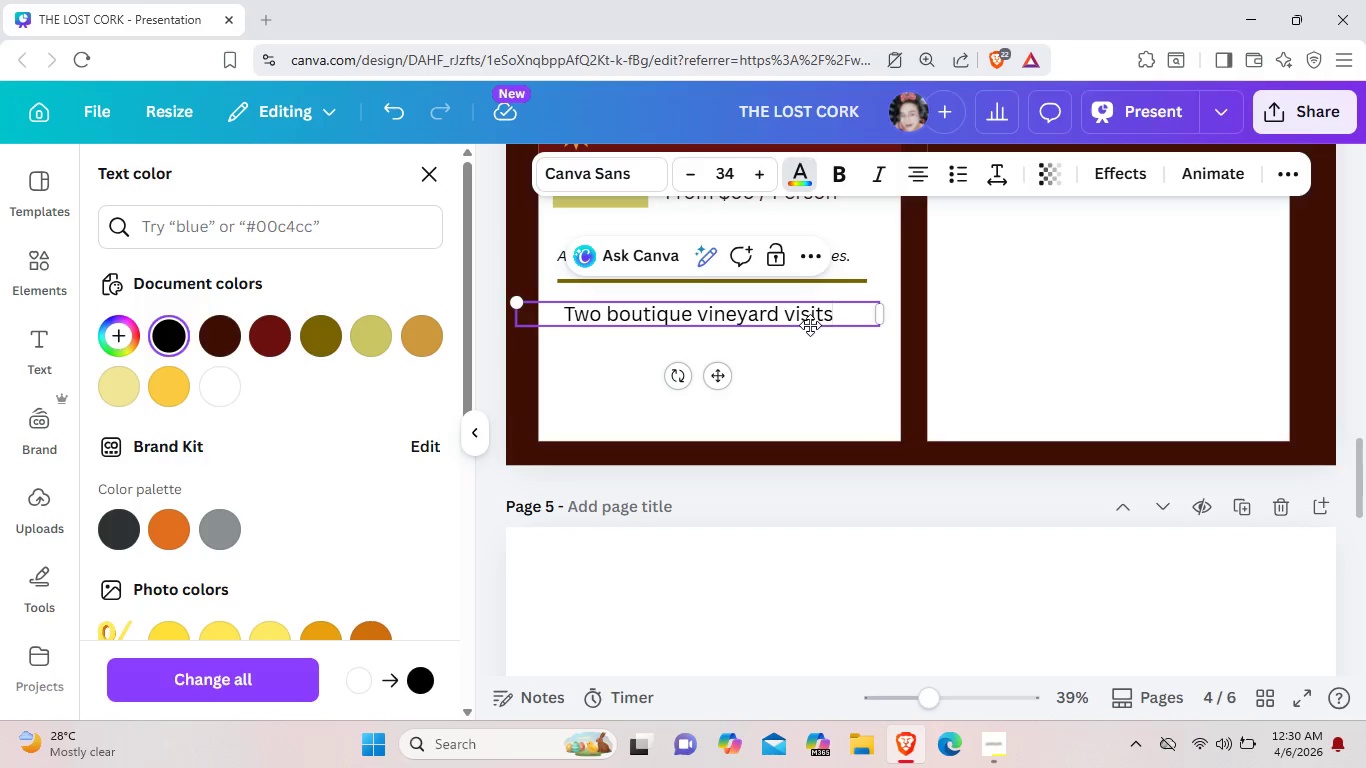 
left_click([562, 319])
 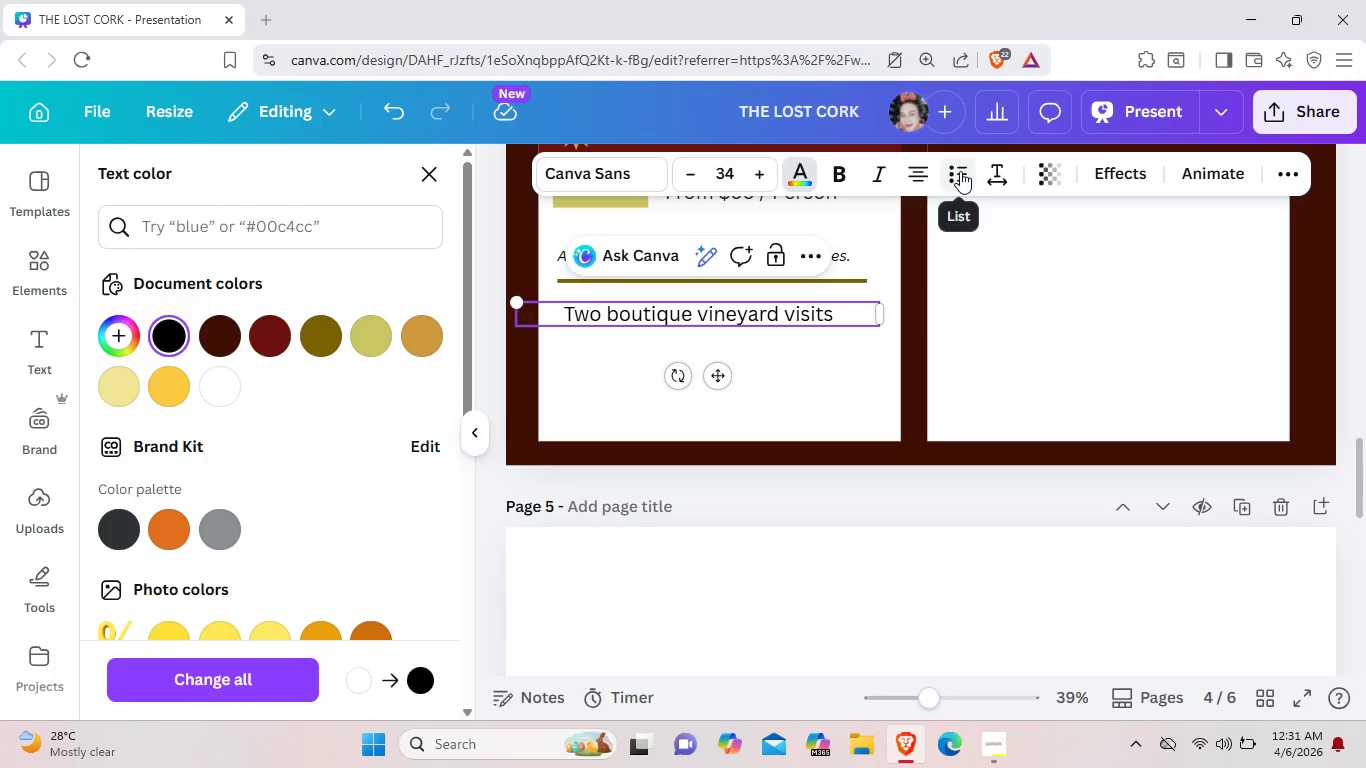 
left_click([960, 171])
 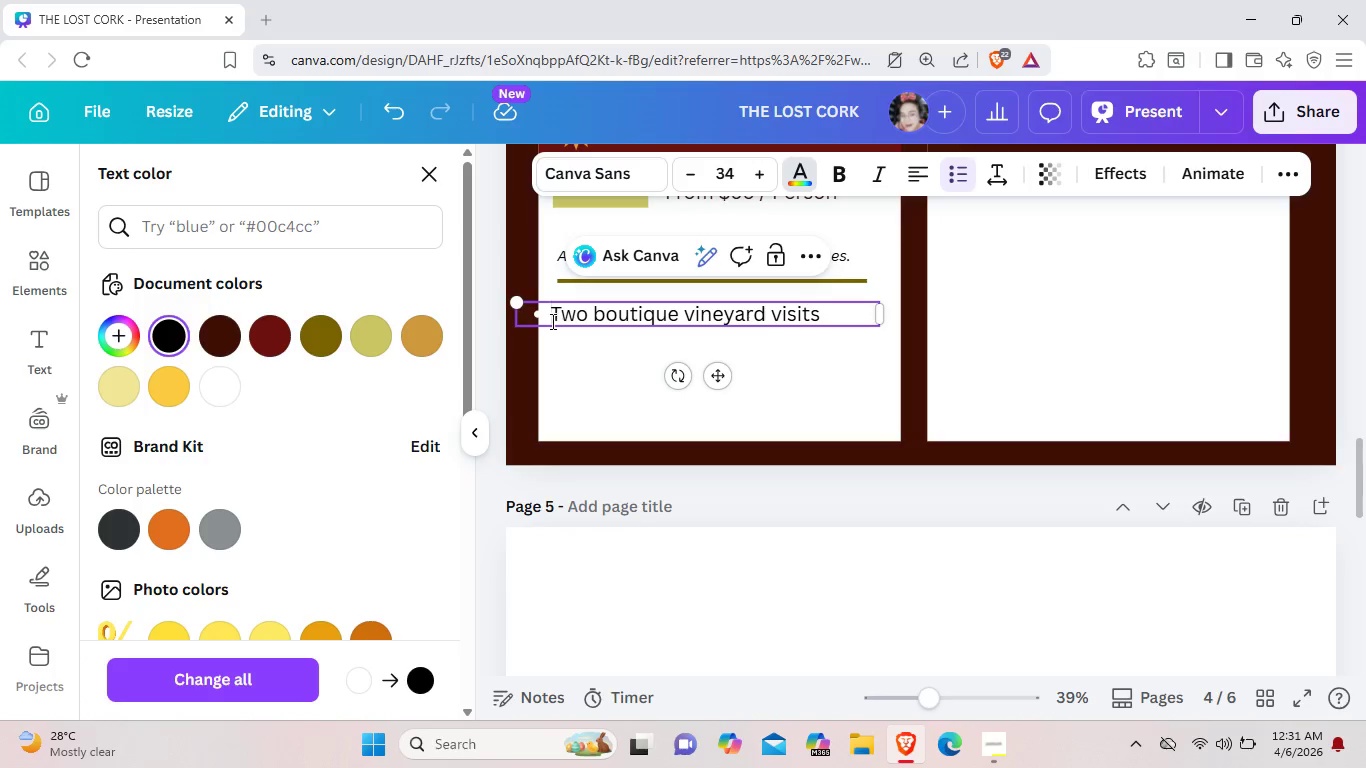 
left_click_drag(start_coordinate=[551, 319], to_coordinate=[531, 314])
 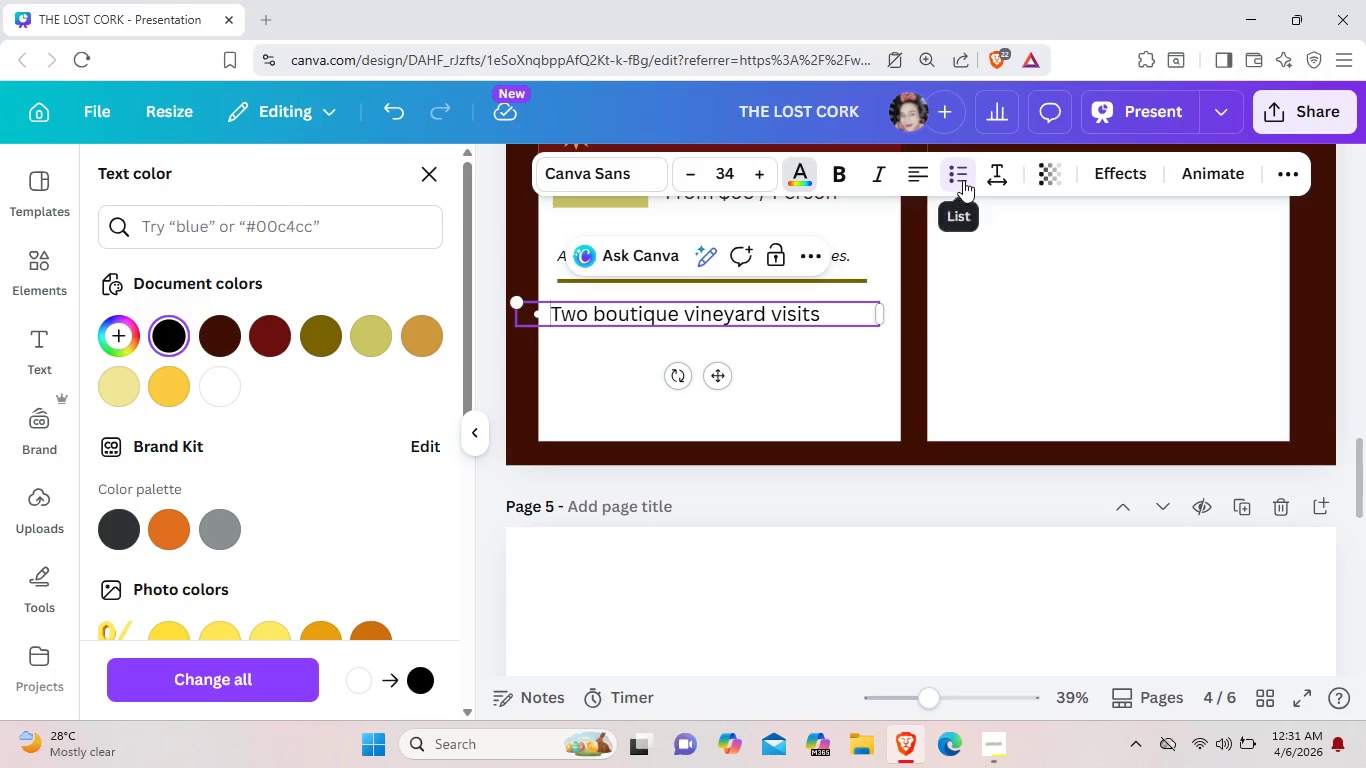 
left_click([963, 180])
 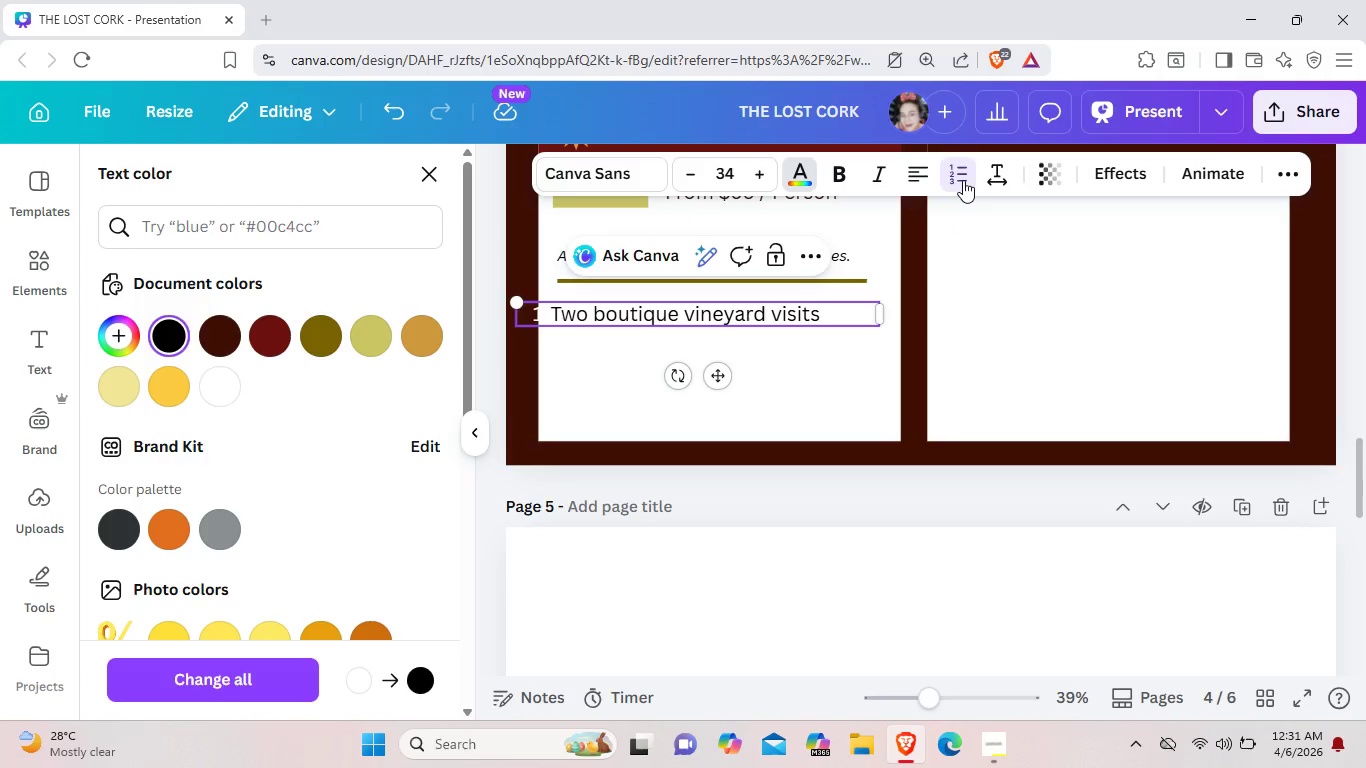 
left_click([963, 180])
 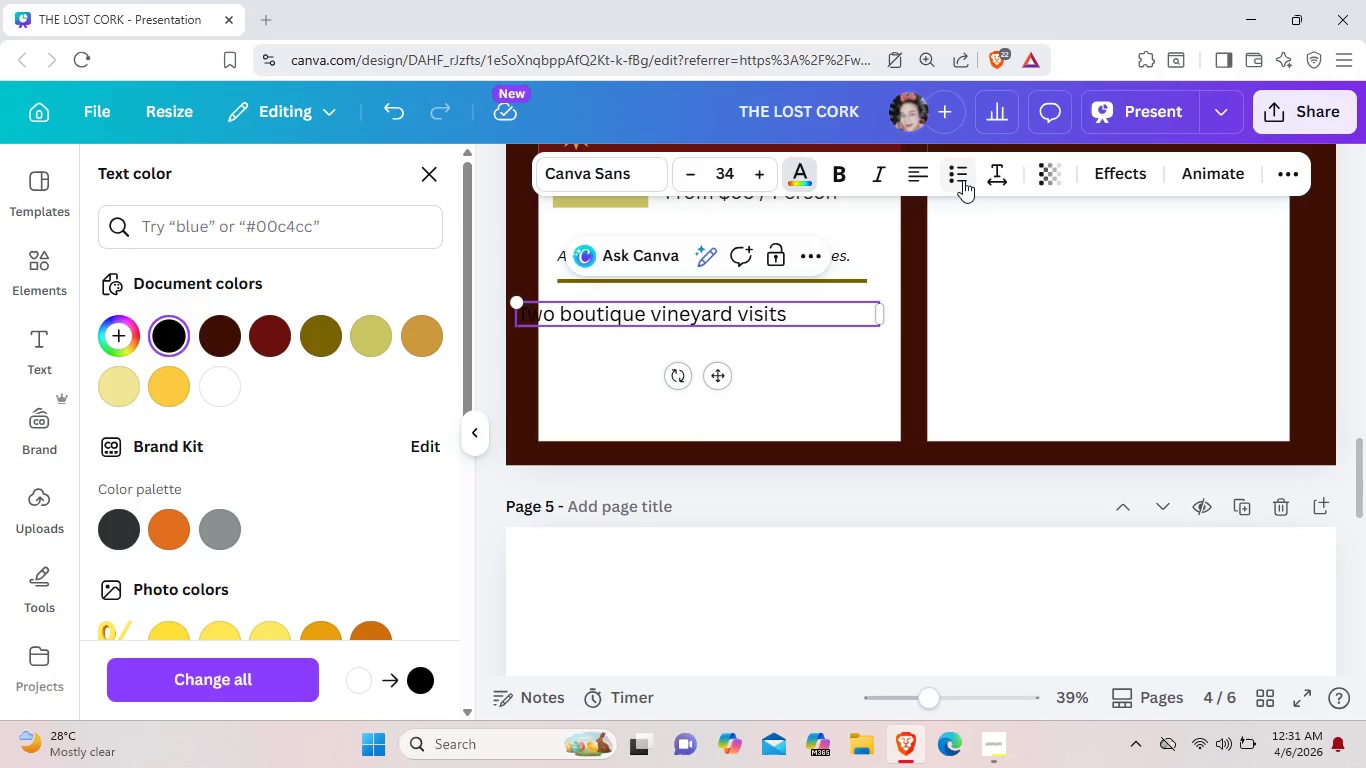 
left_click([963, 180])
 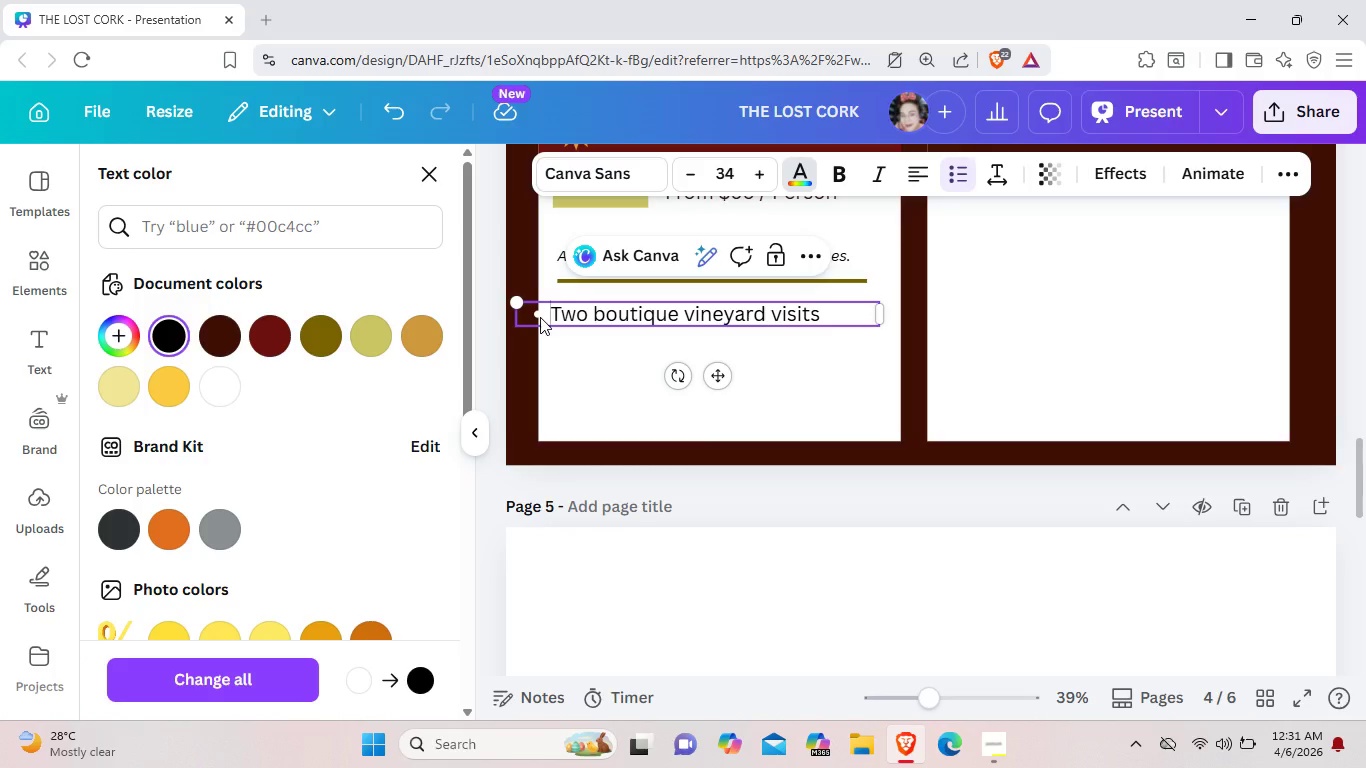 
left_click([540, 317])
 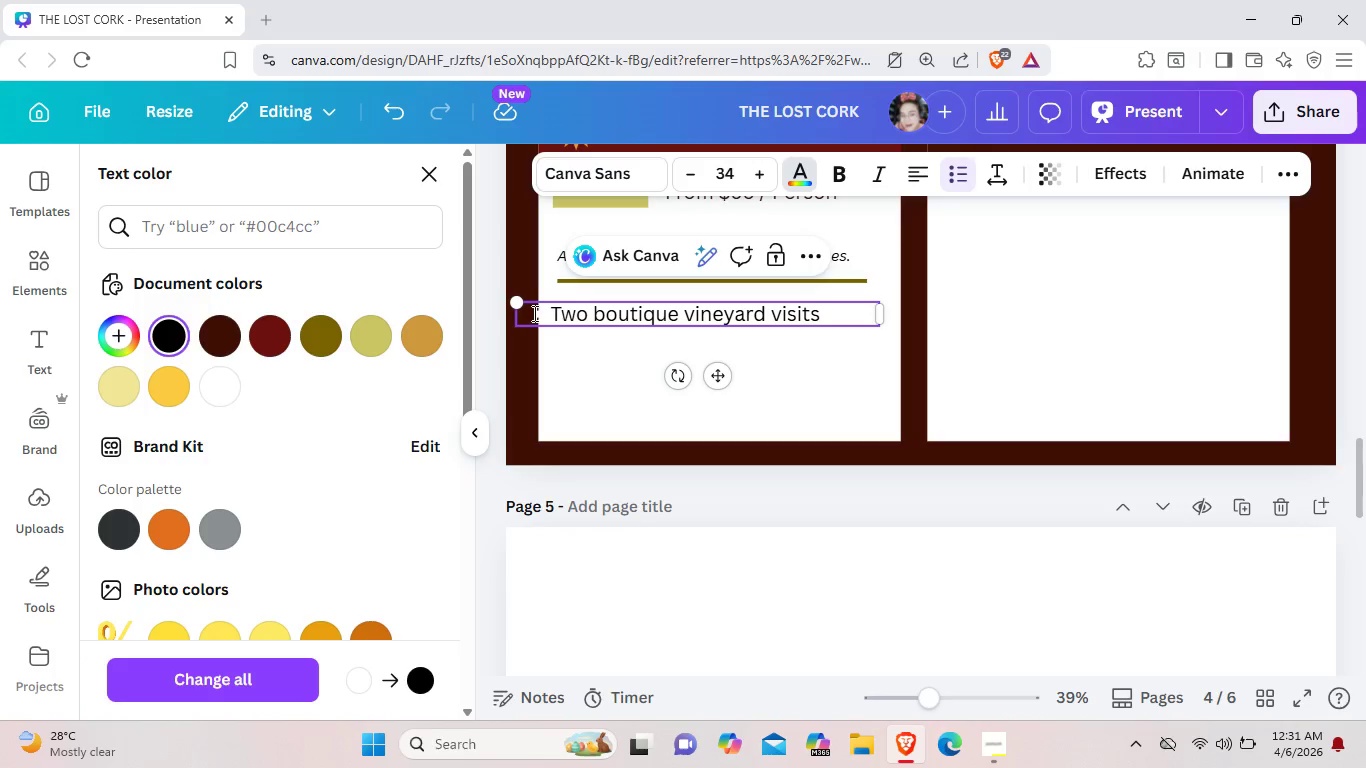 
left_click_drag(start_coordinate=[532, 313], to_coordinate=[549, 314])
 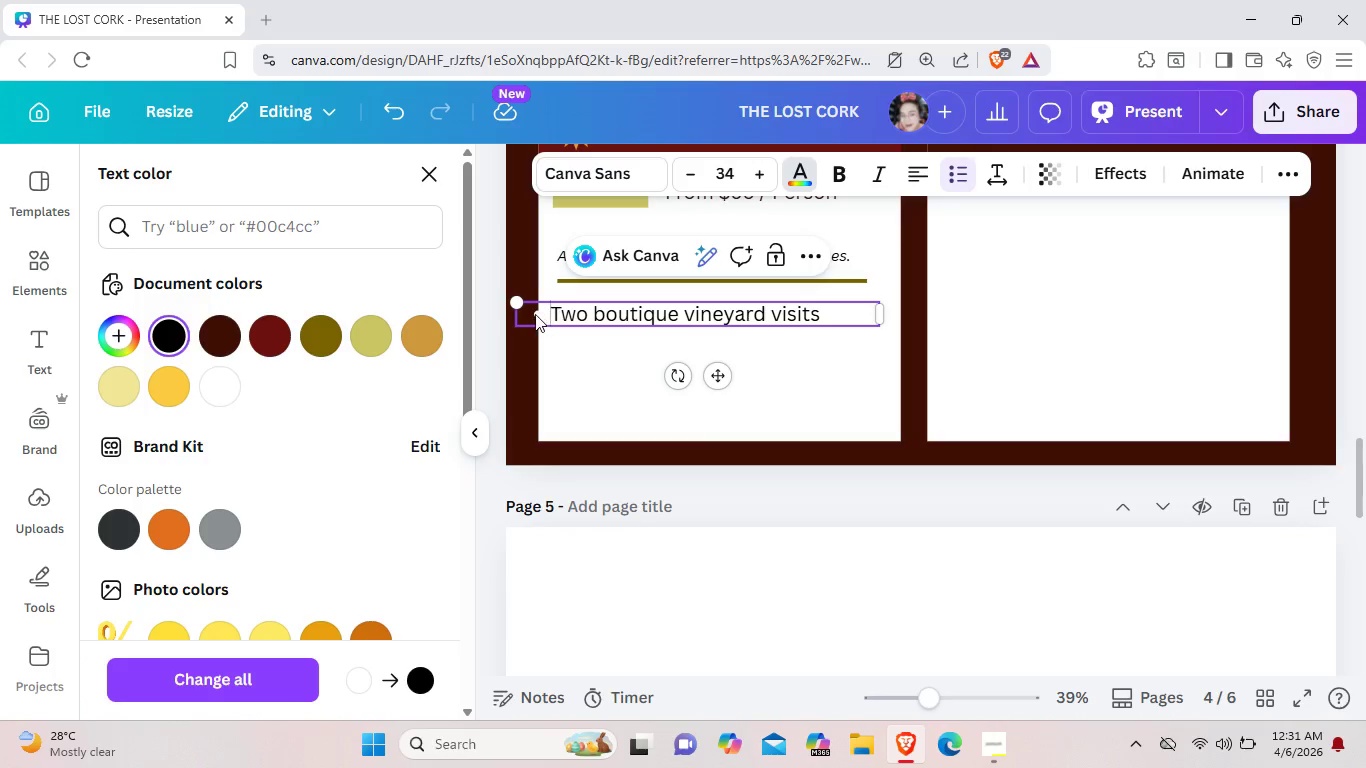 
left_click_drag(start_coordinate=[549, 314], to_coordinate=[533, 314])
 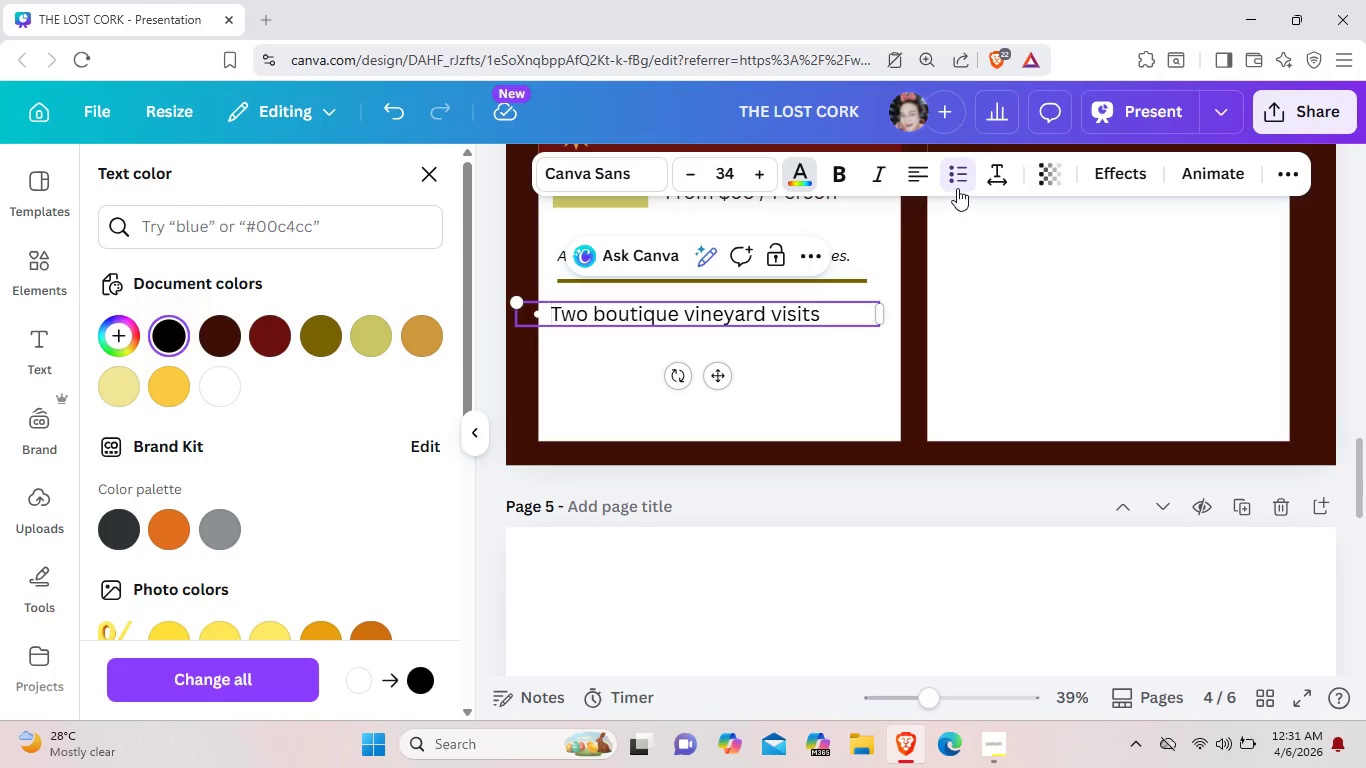 
mouse_move([934, 211])
 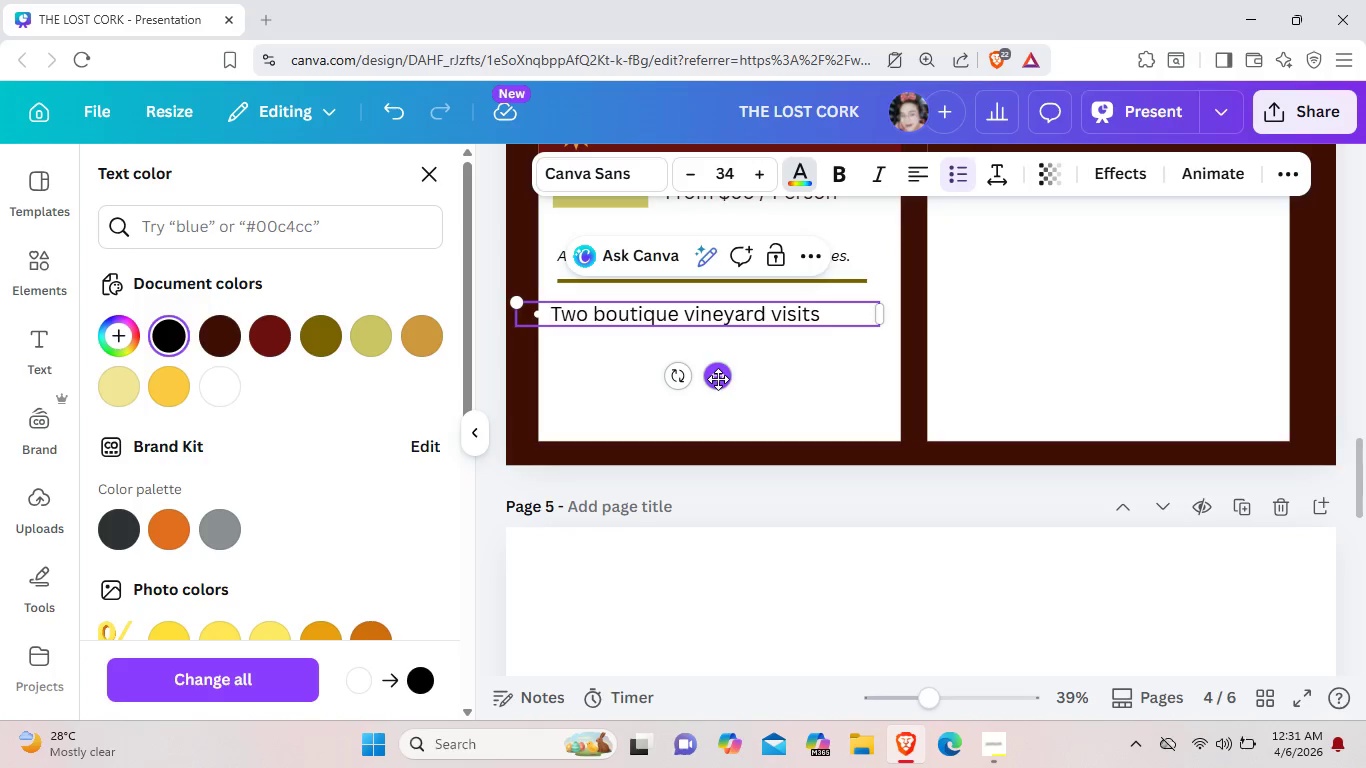 
left_click_drag(start_coordinate=[718, 379], to_coordinate=[752, 373])
 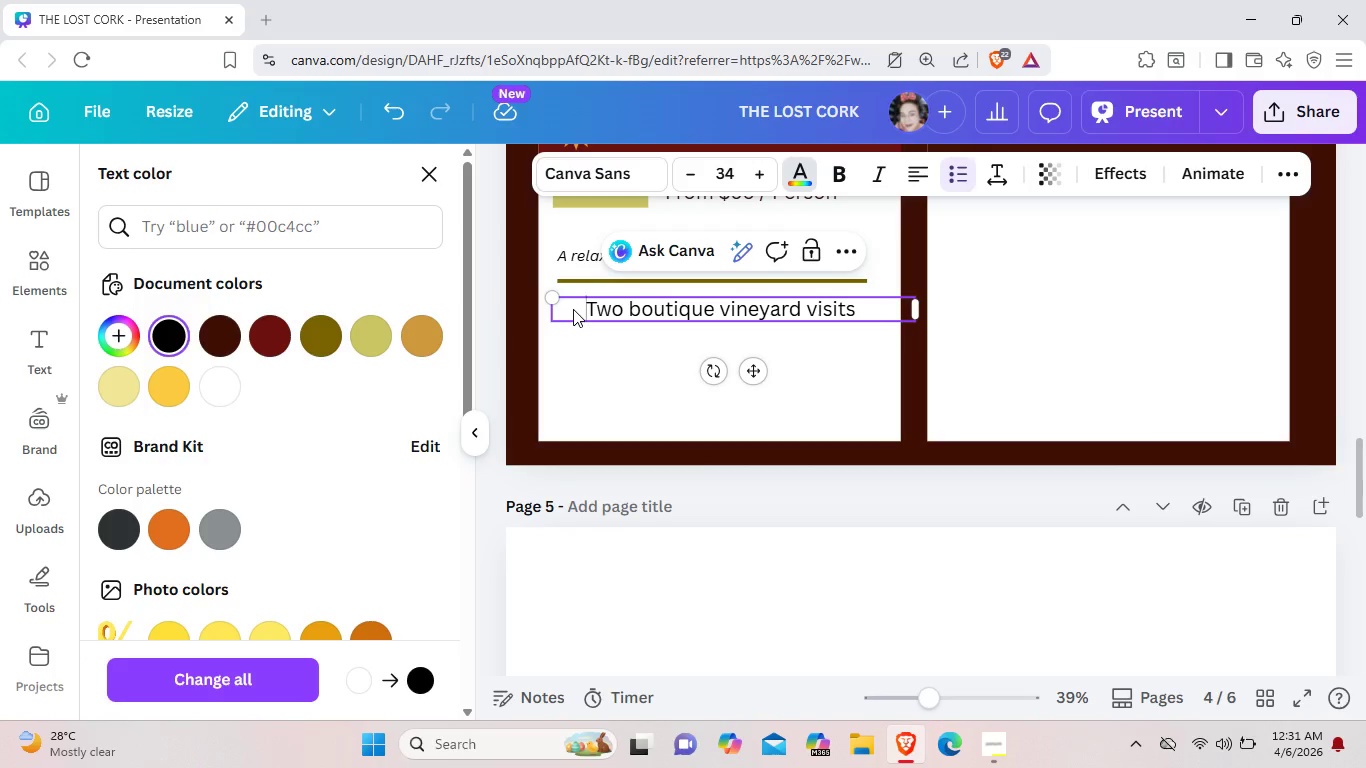 
left_click([573, 309])
 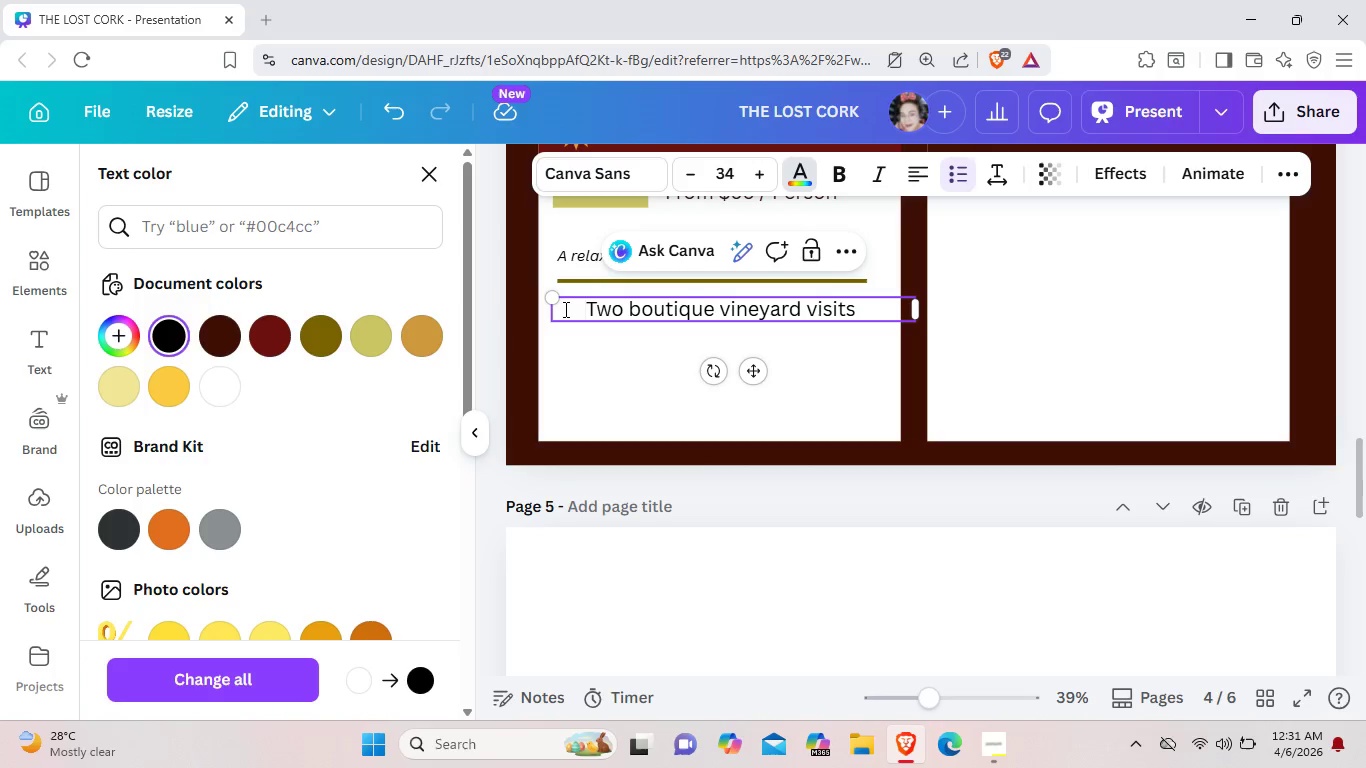 
left_click_drag(start_coordinate=[564, 309], to_coordinate=[584, 309])
 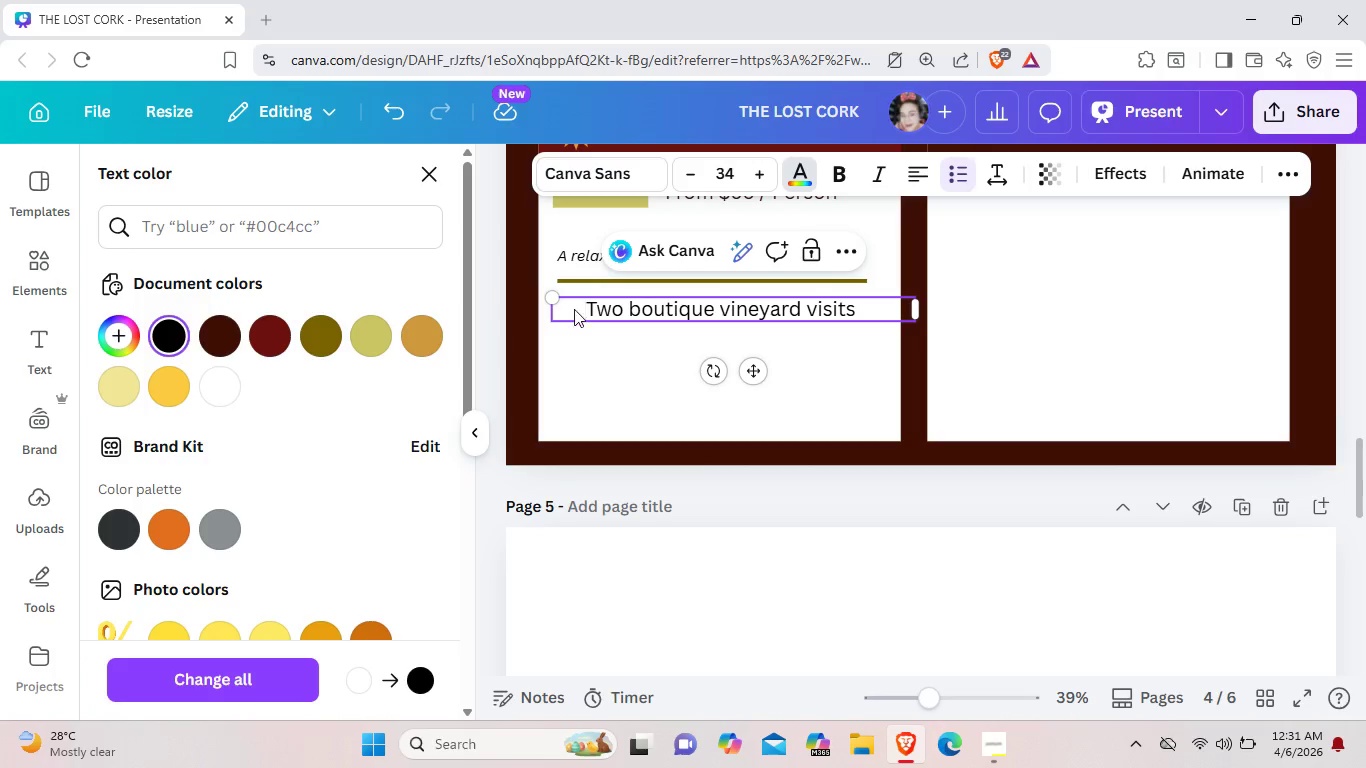 
left_click_drag(start_coordinate=[585, 309], to_coordinate=[559, 309])
 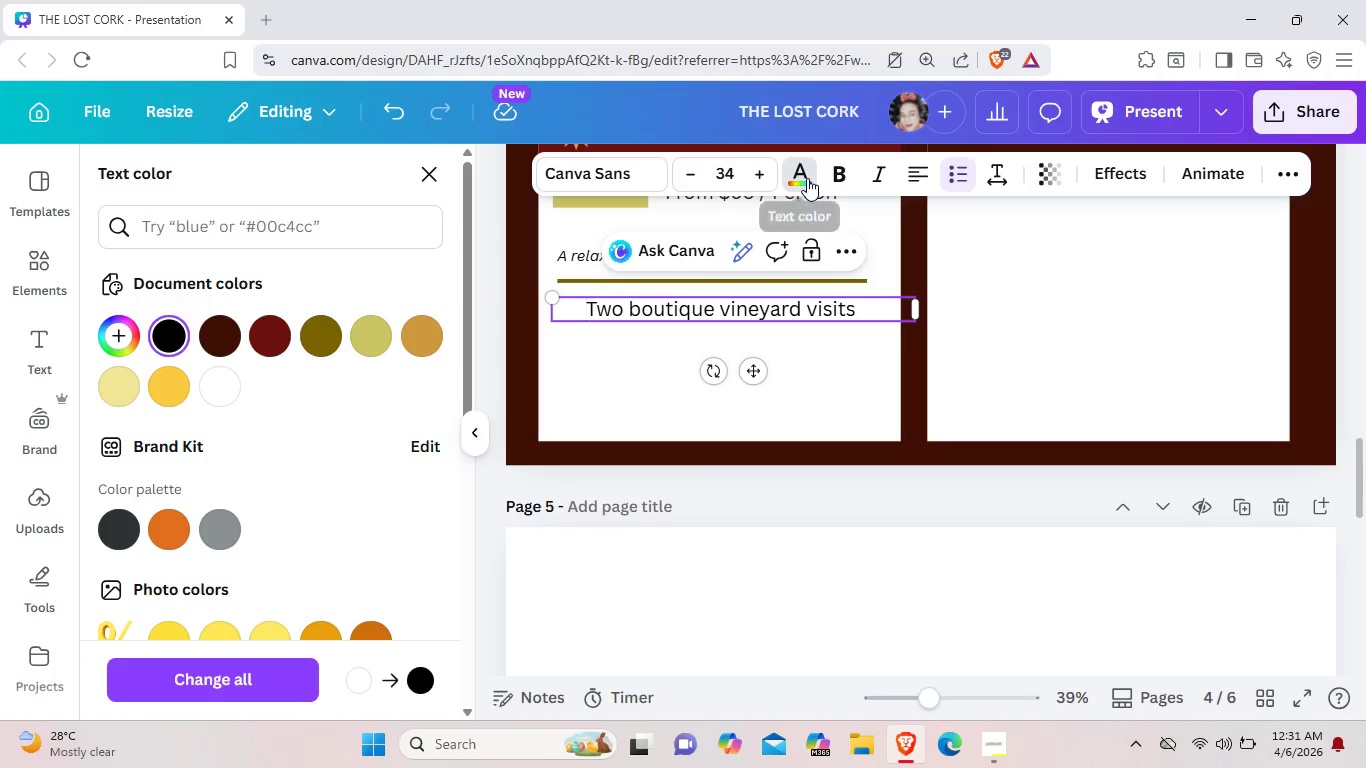 
left_click([807, 178])
 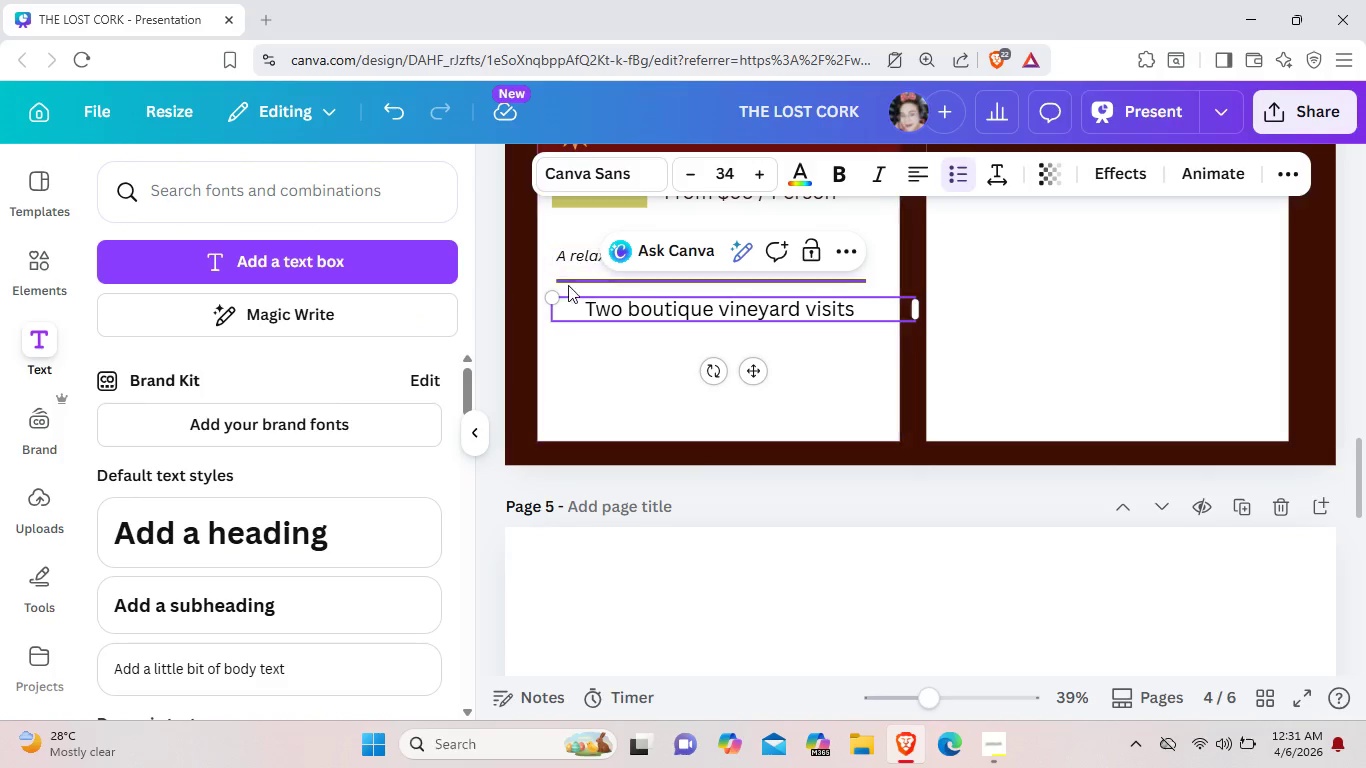 
left_click([577, 306])
 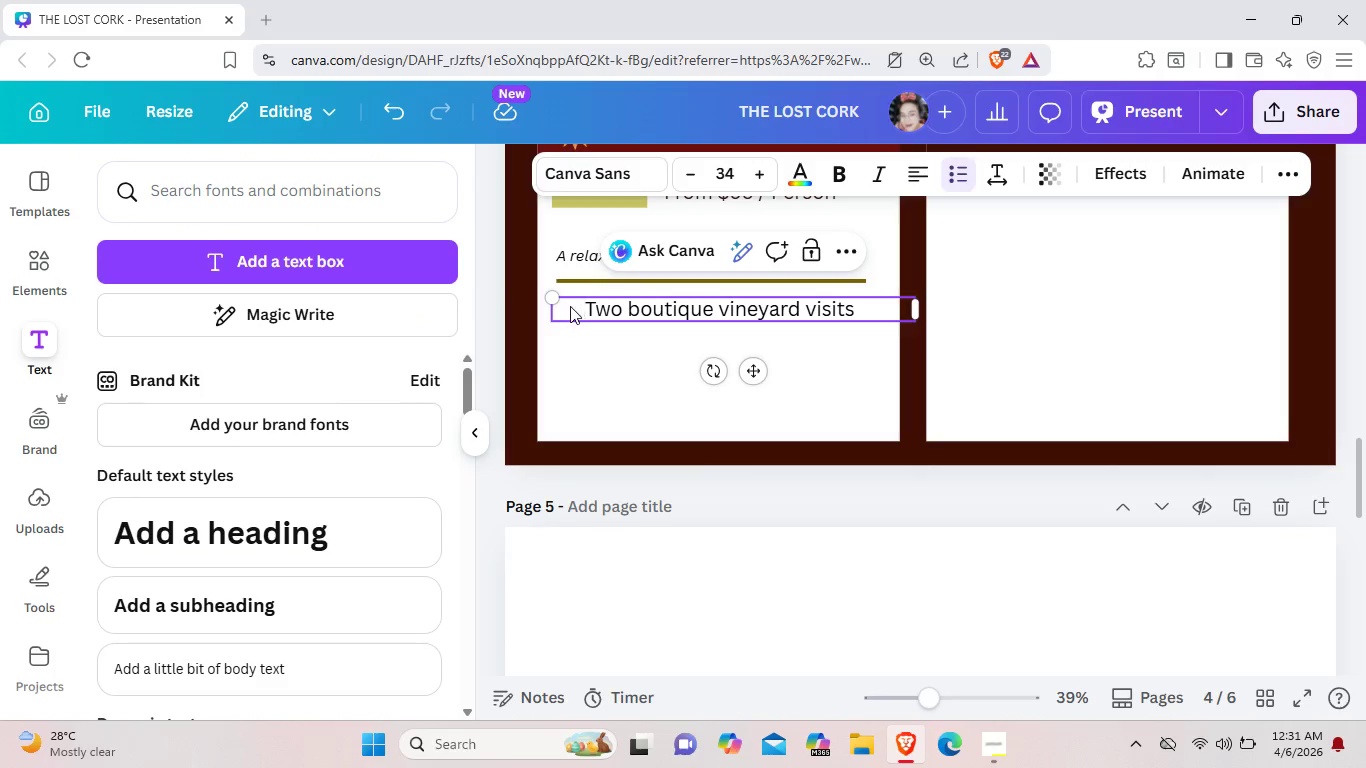 
left_click_drag(start_coordinate=[577, 306], to_coordinate=[568, 306])
 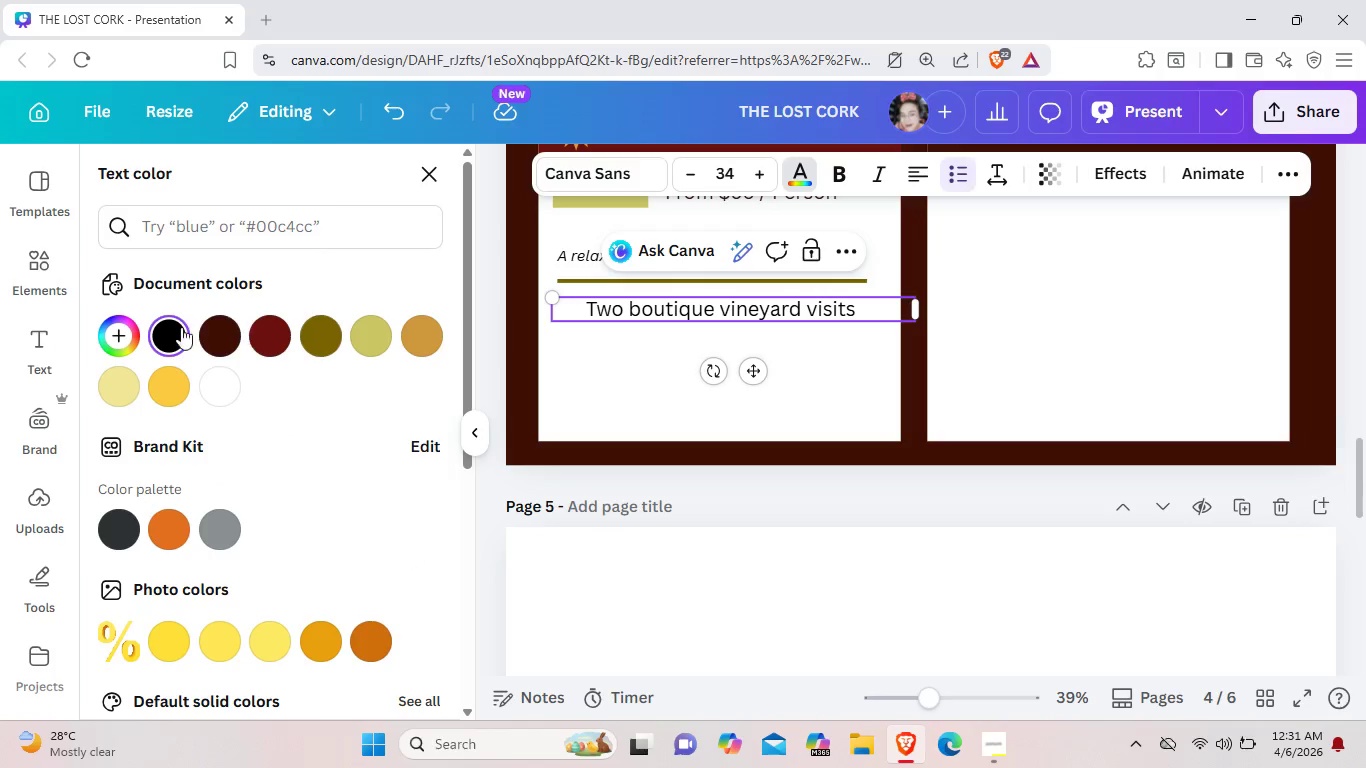 
left_click([176, 327])
 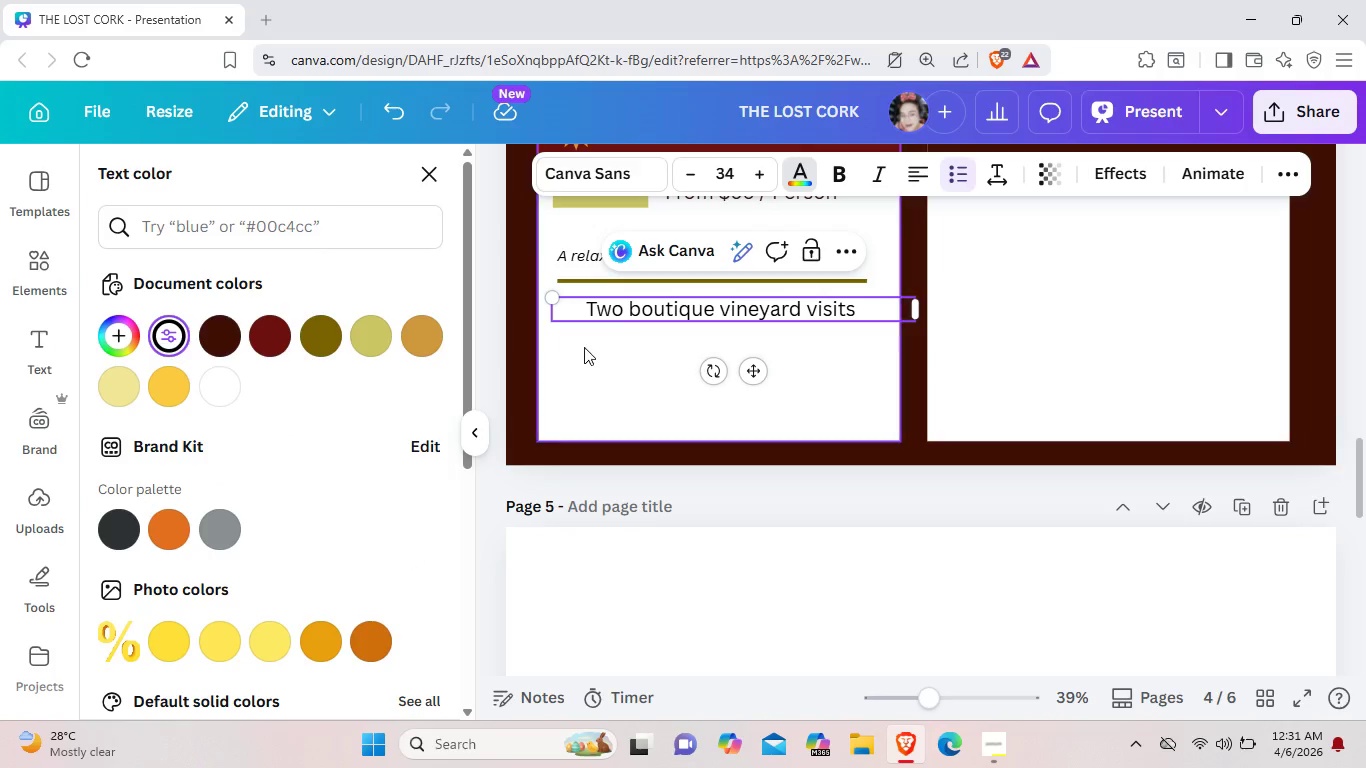 
left_click([590, 349])
 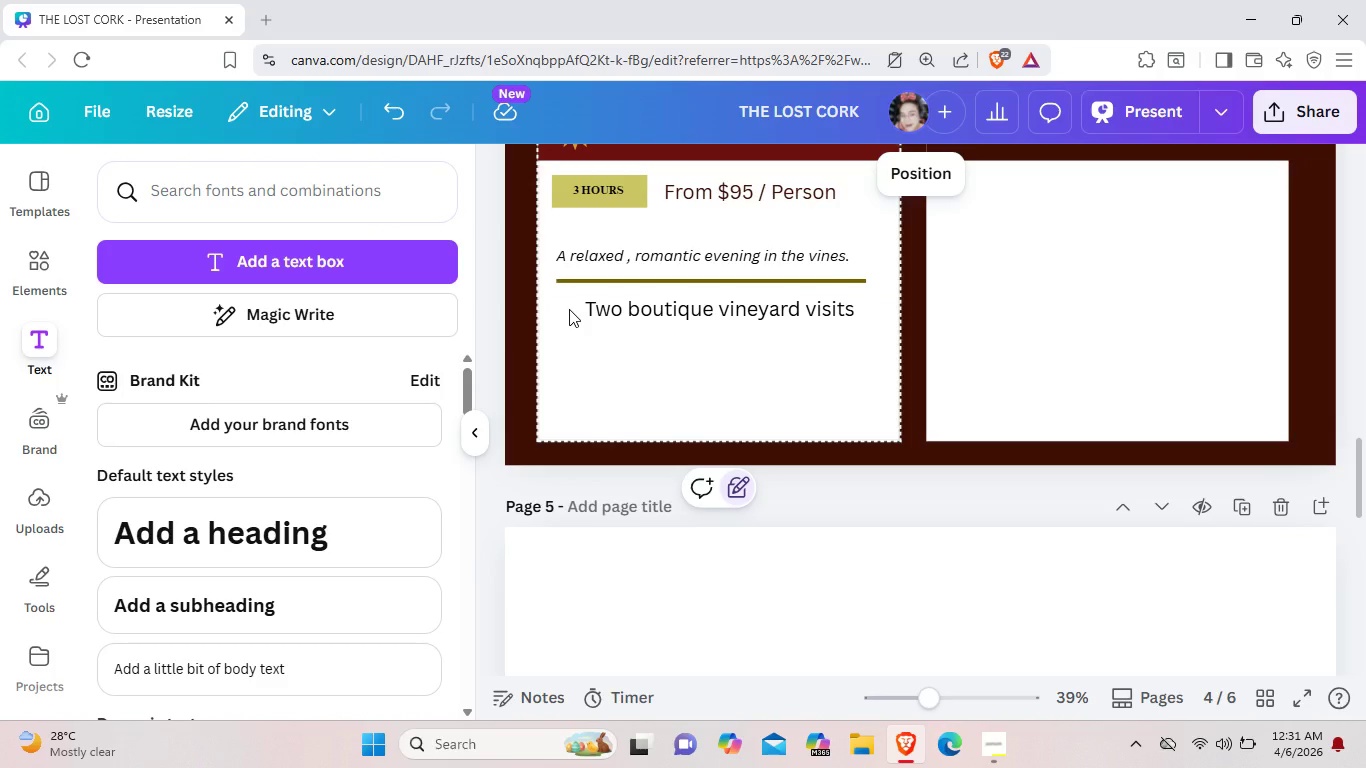 
double_click([569, 309])
 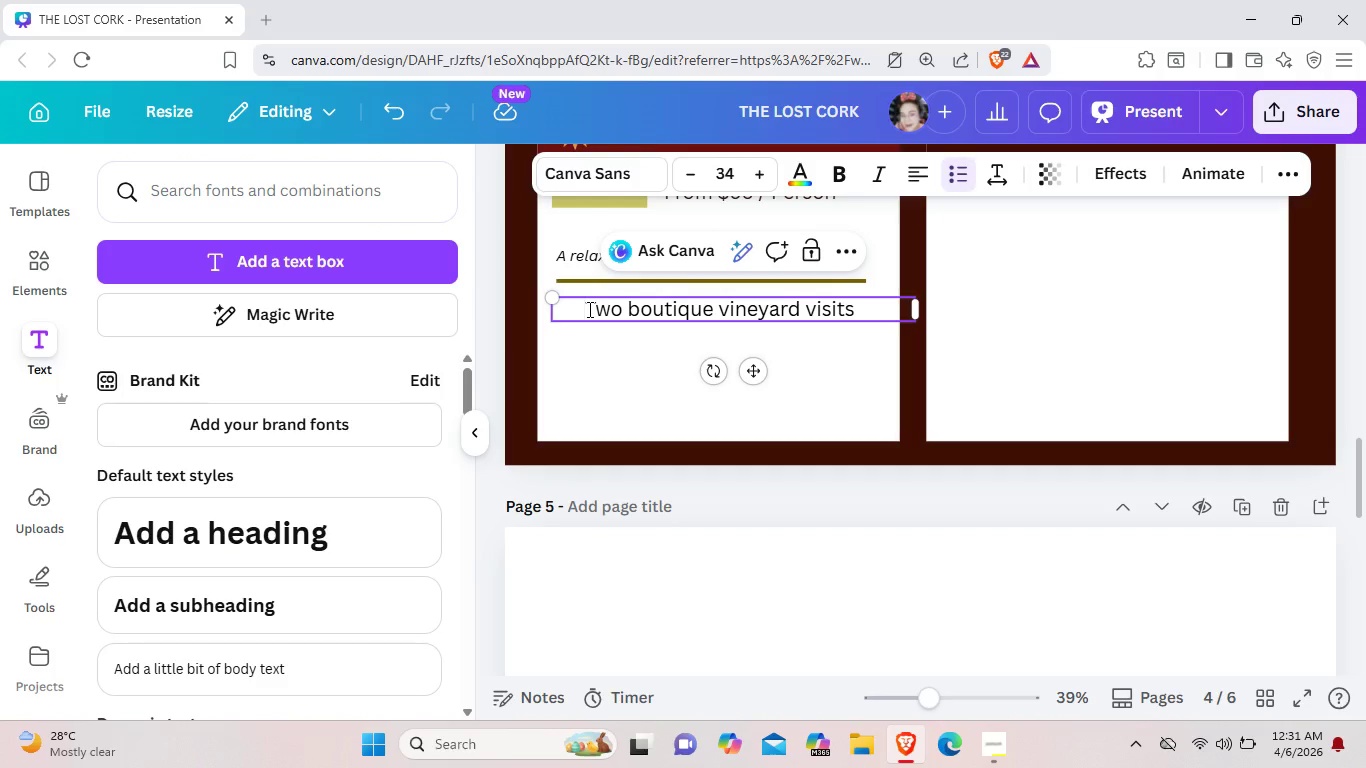 
left_click_drag(start_coordinate=[588, 309], to_coordinate=[564, 304])
 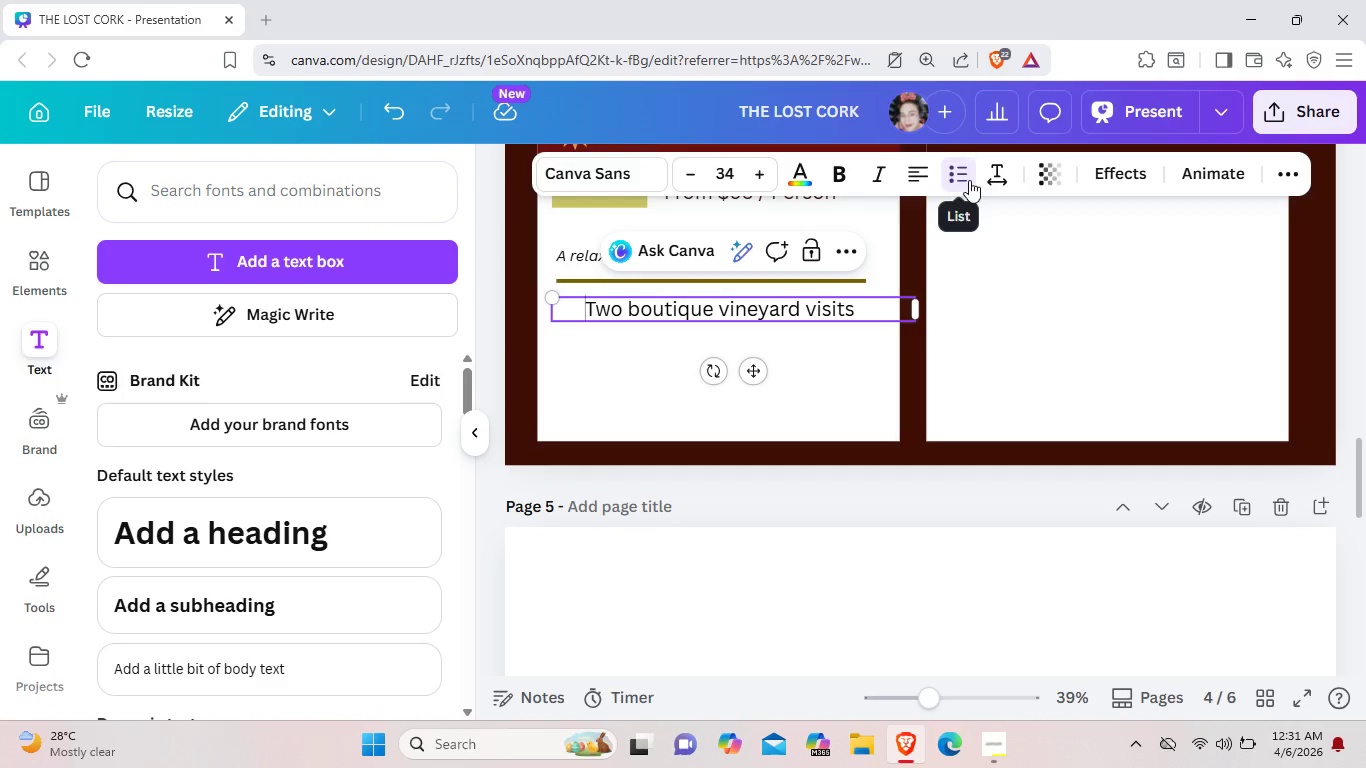 
right_click([970, 181])
 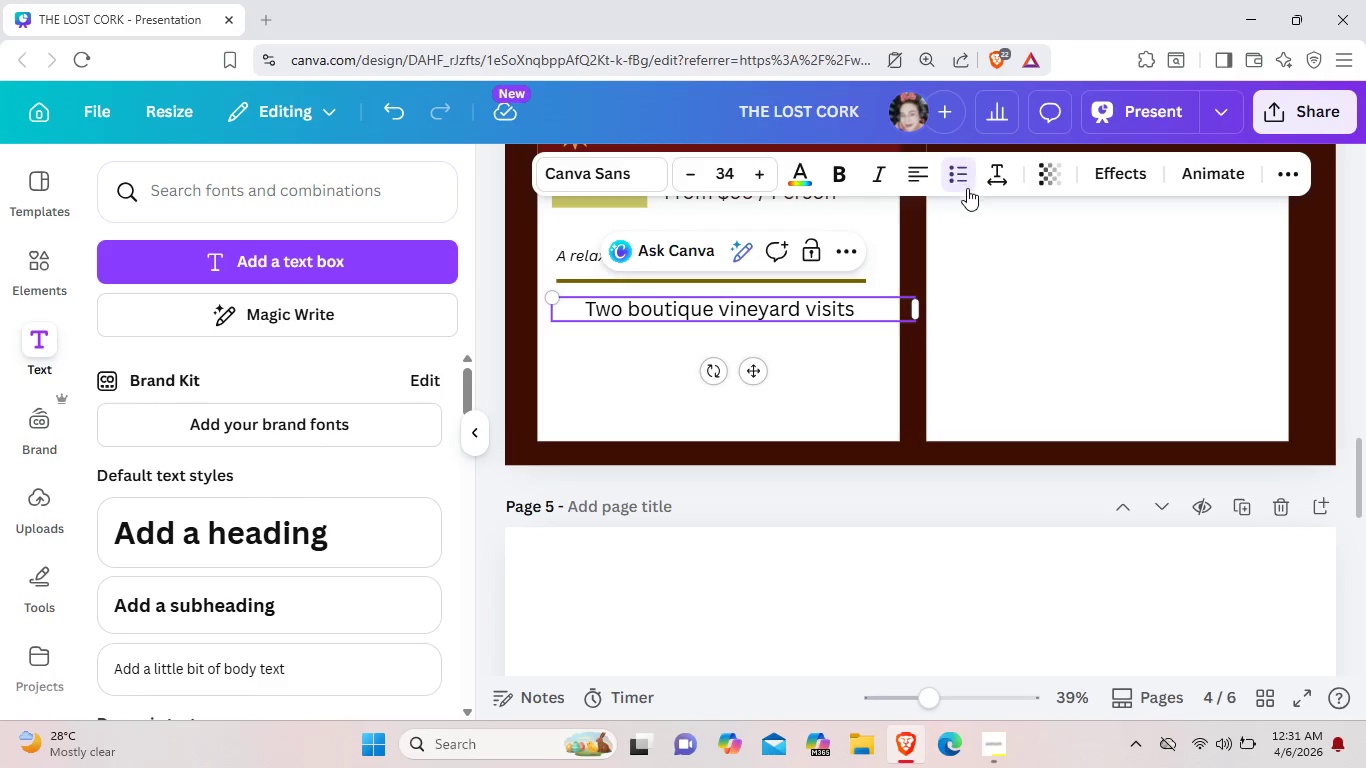 
right_click([967, 188])
 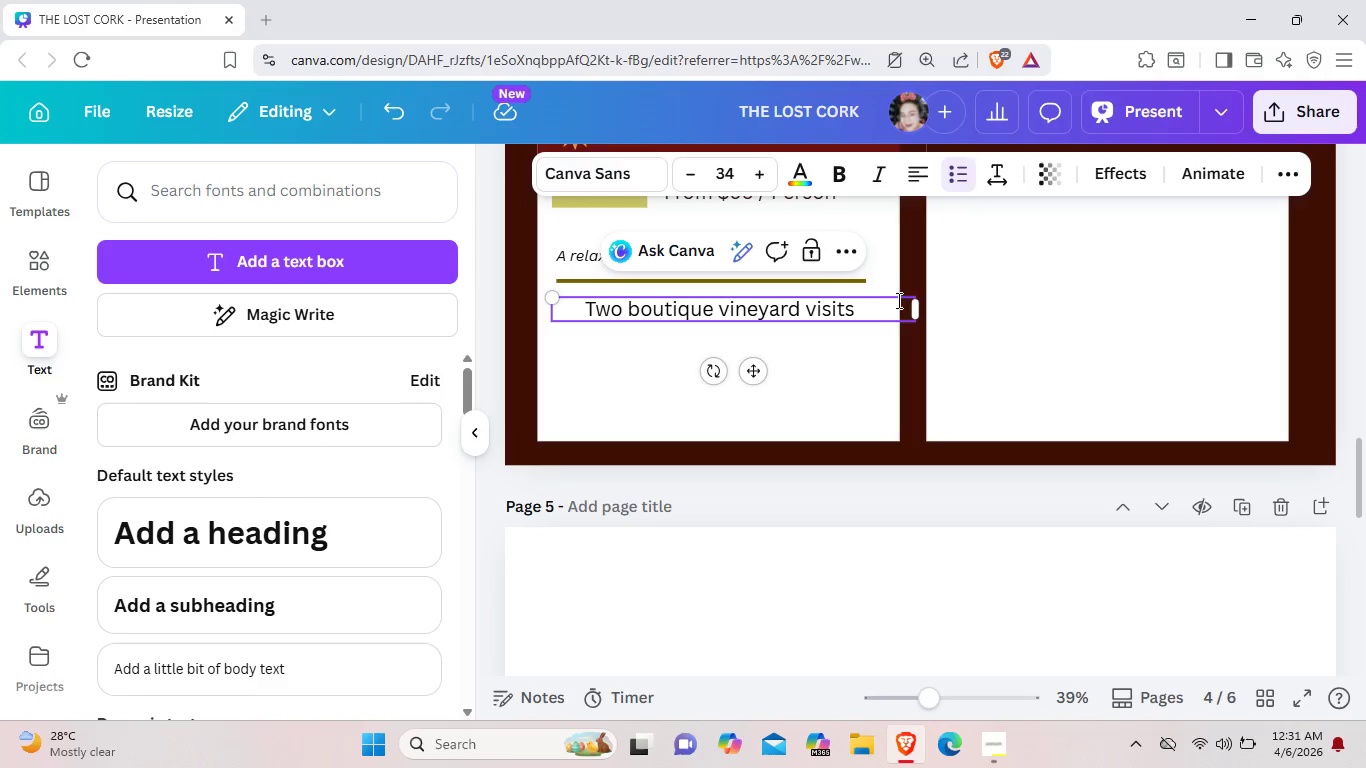 
left_click_drag(start_coordinate=[896, 300], to_coordinate=[527, 324])
 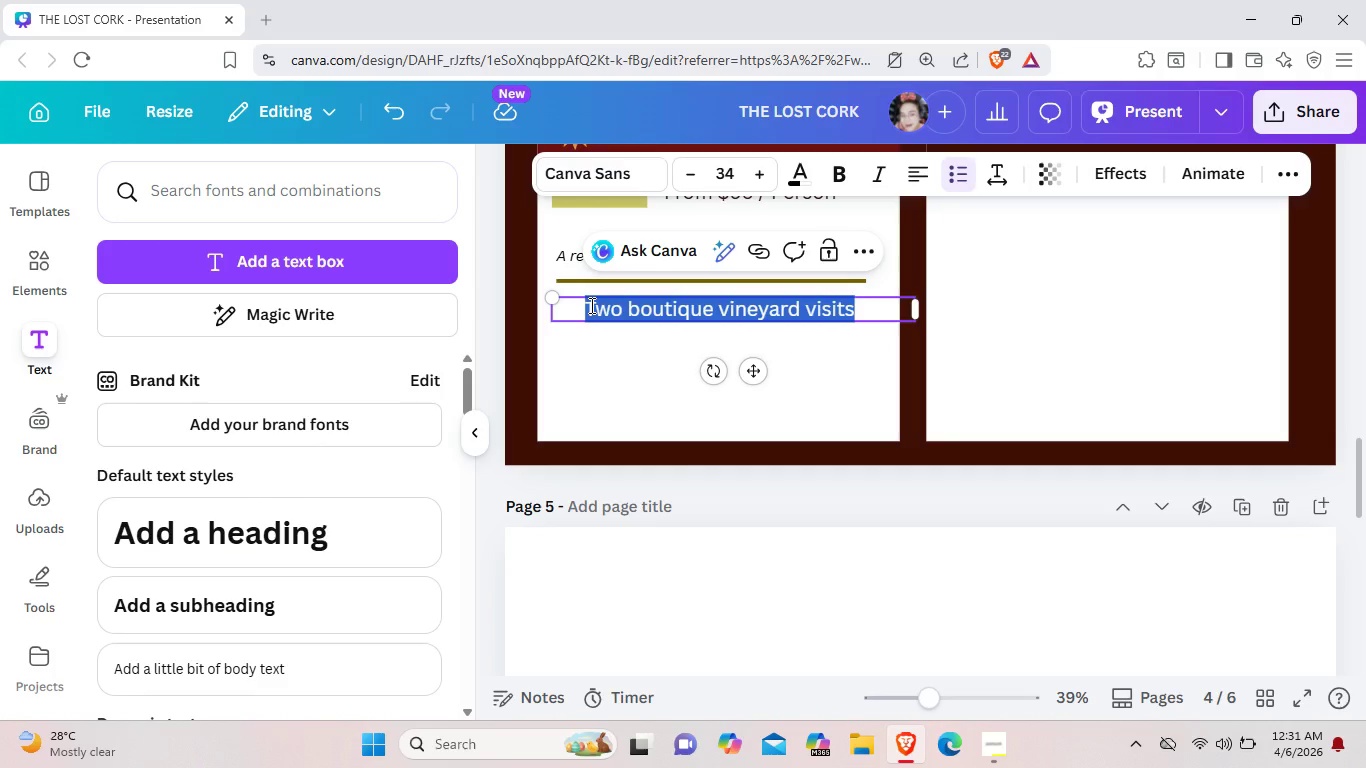 
left_click([590, 305])
 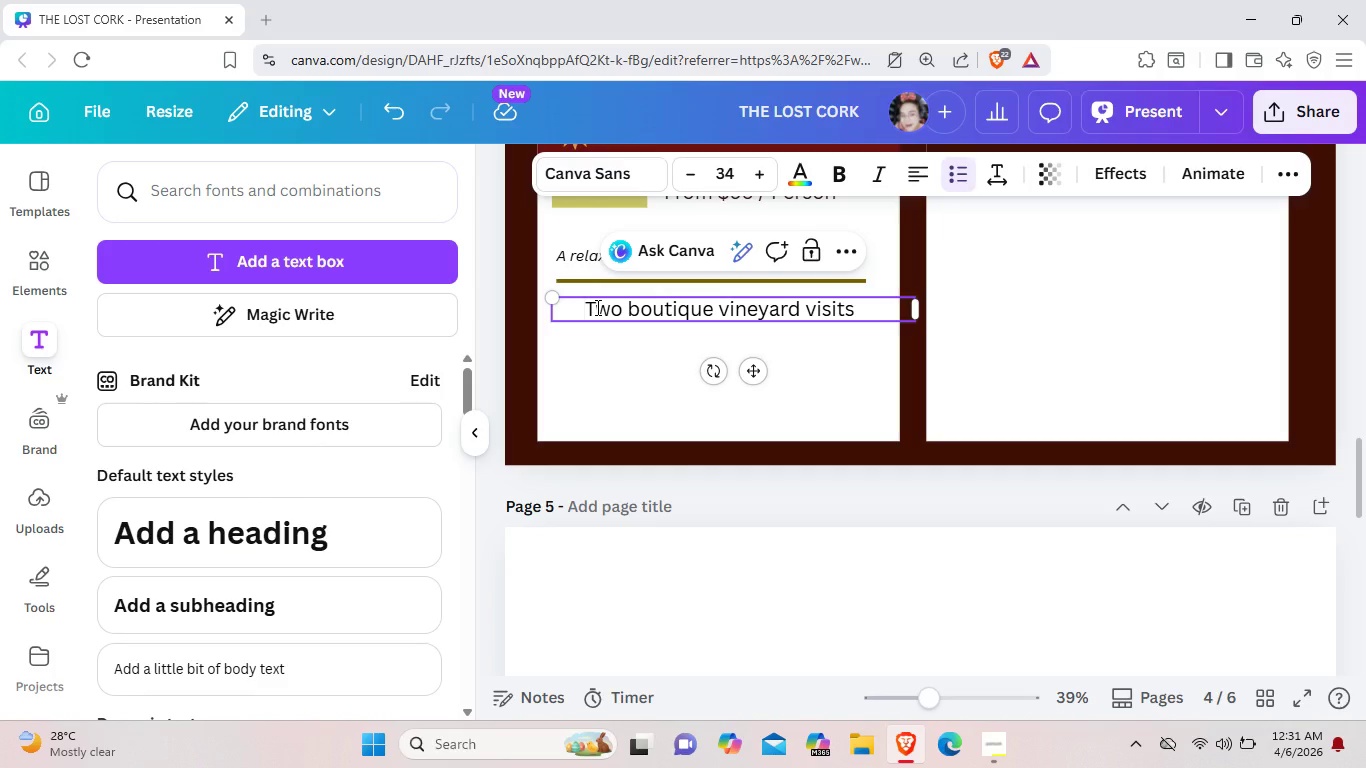 
key(Backspace)
 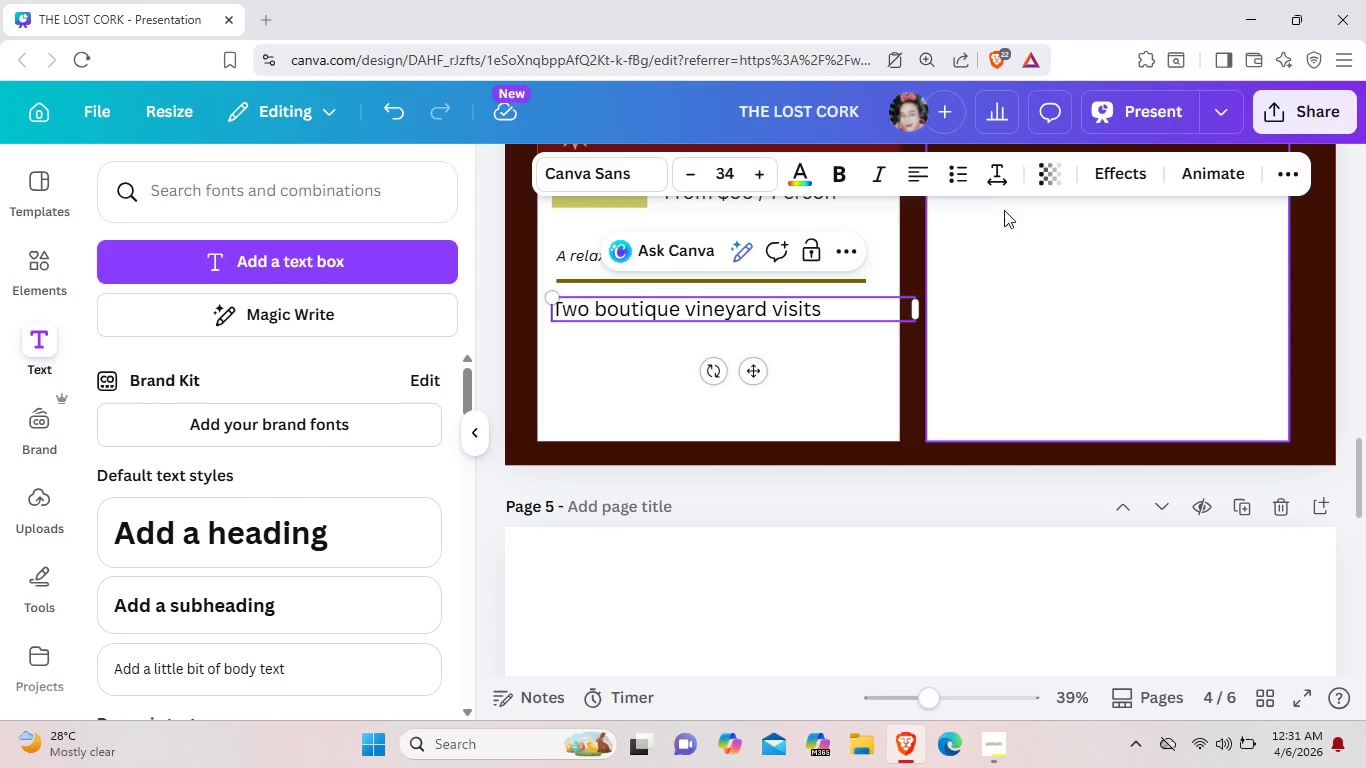 
left_click([963, 179])
 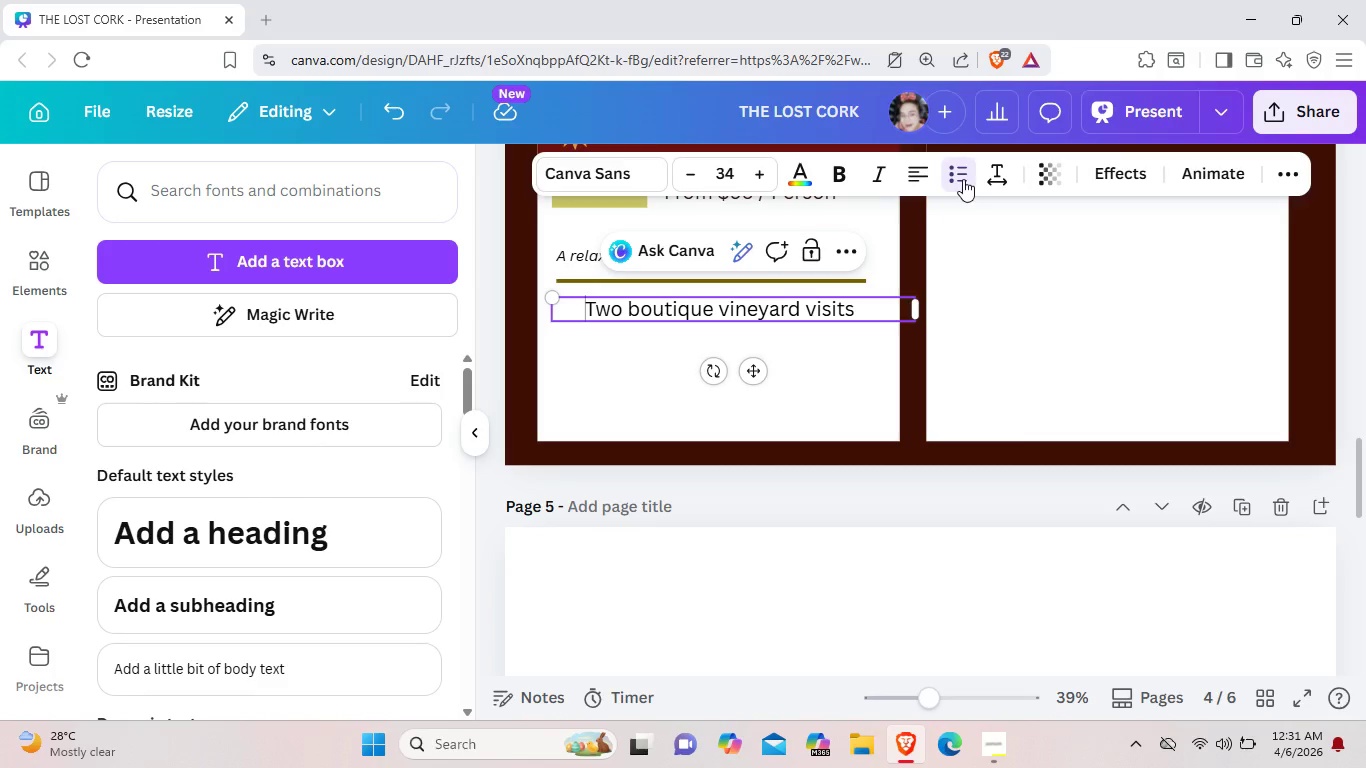 
left_click([805, 173])
 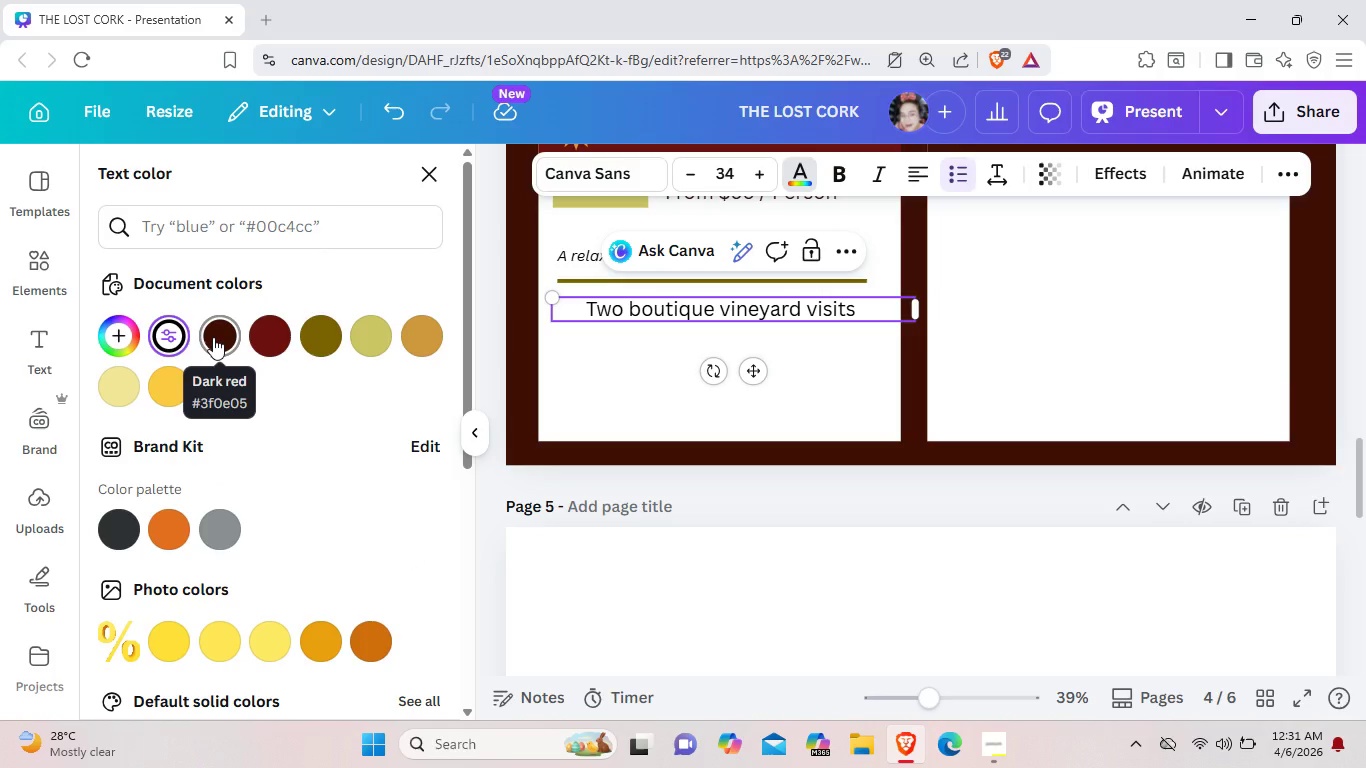 
left_click([213, 337])
 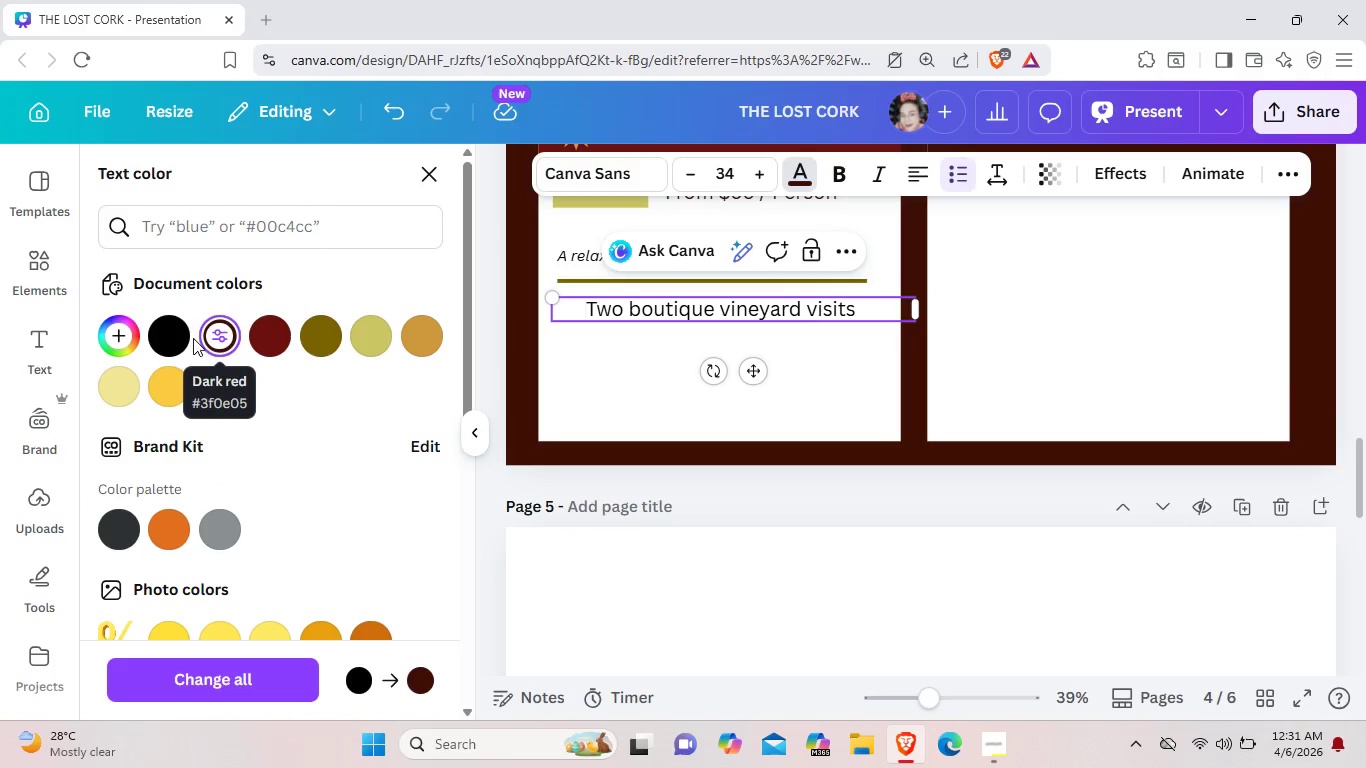 
left_click([176, 338])
 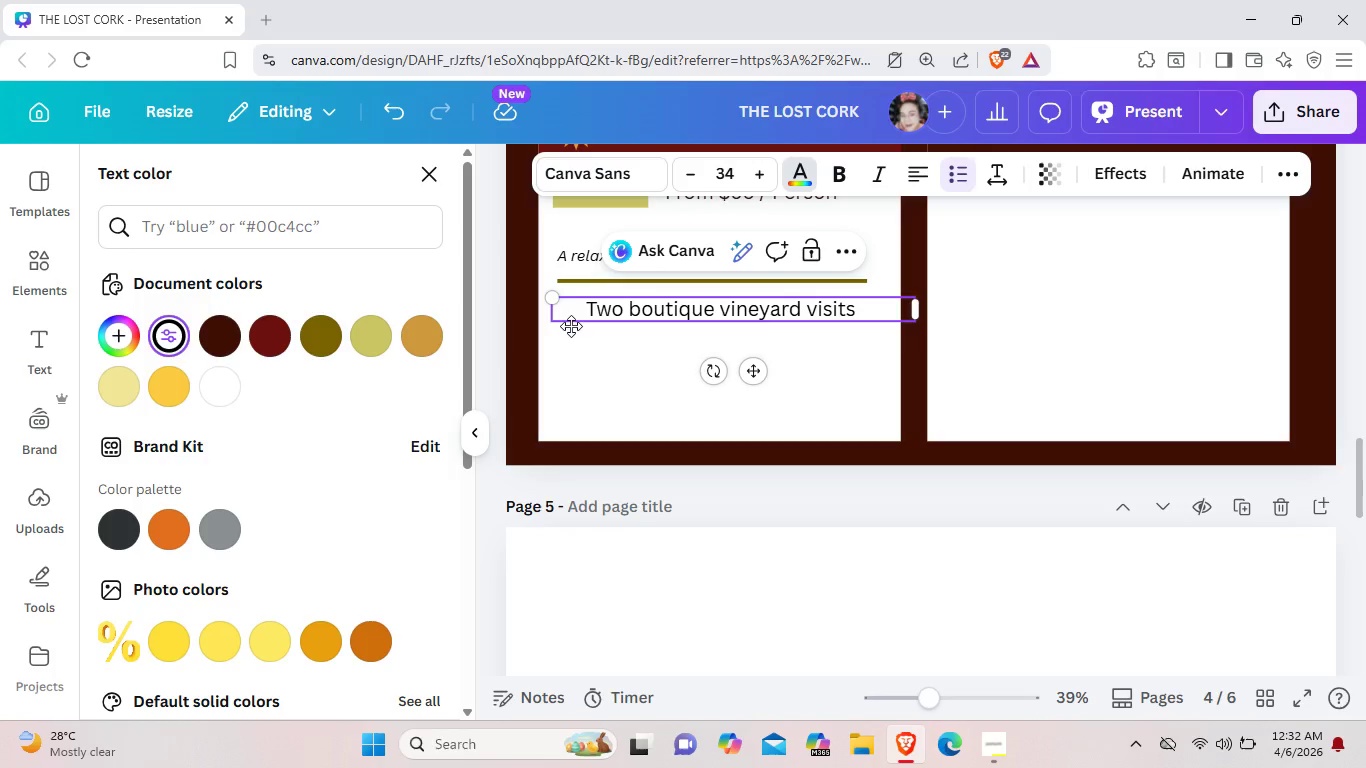 
left_click([571, 317])
 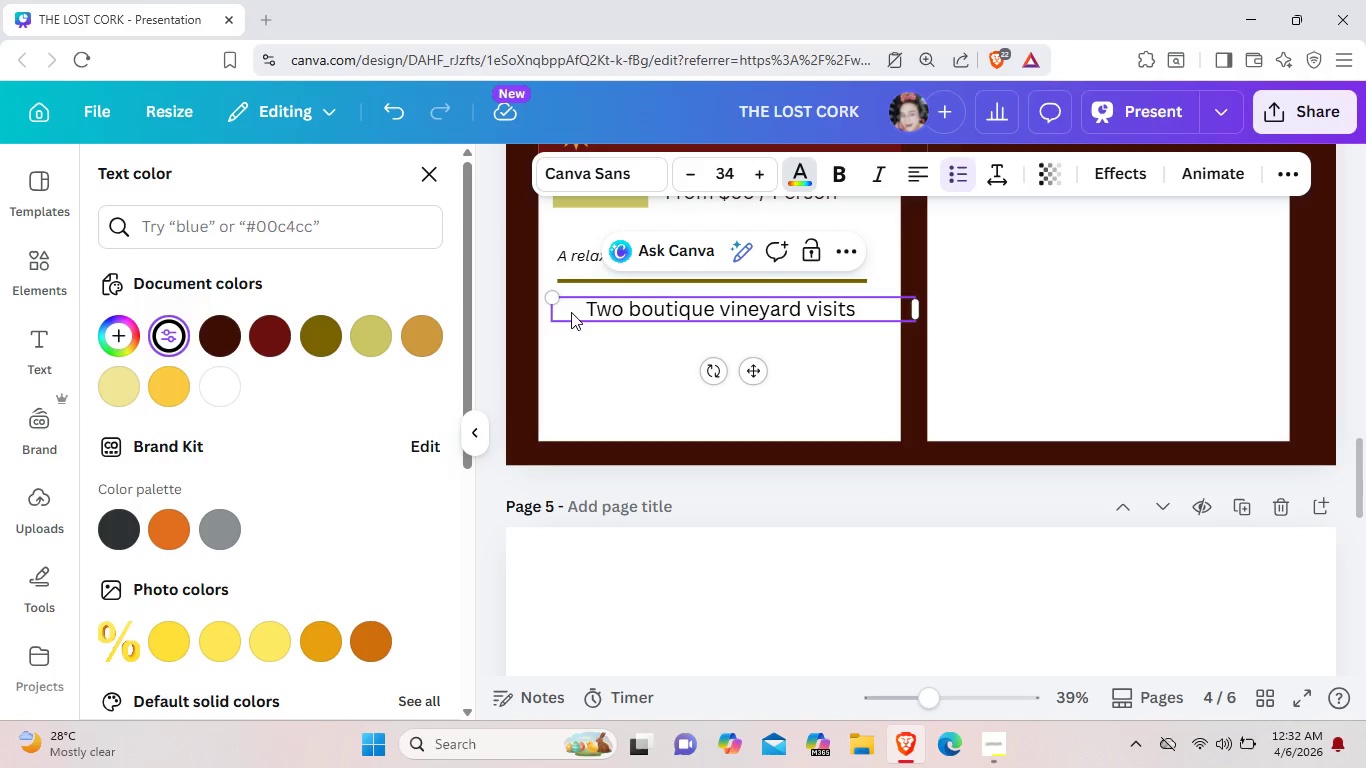 
double_click([571, 312])
 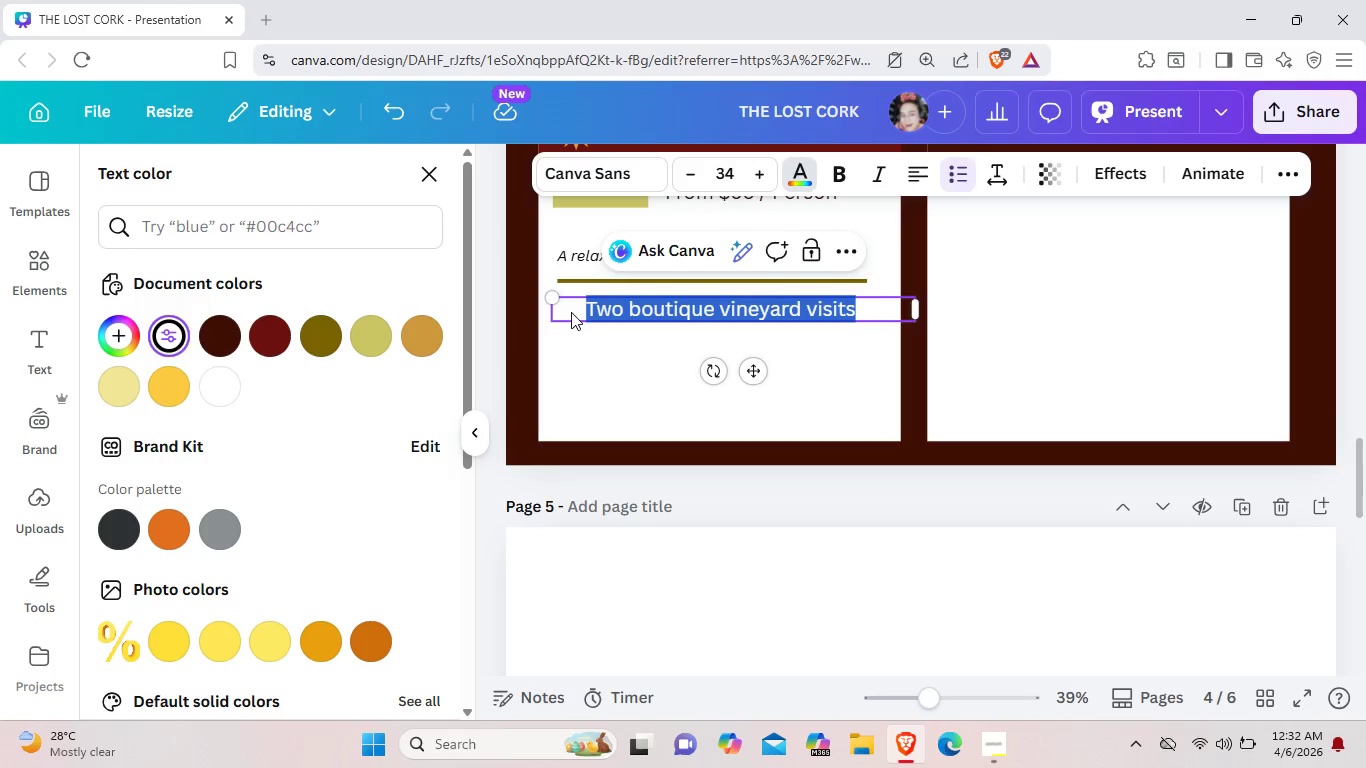 
triple_click([571, 312])
 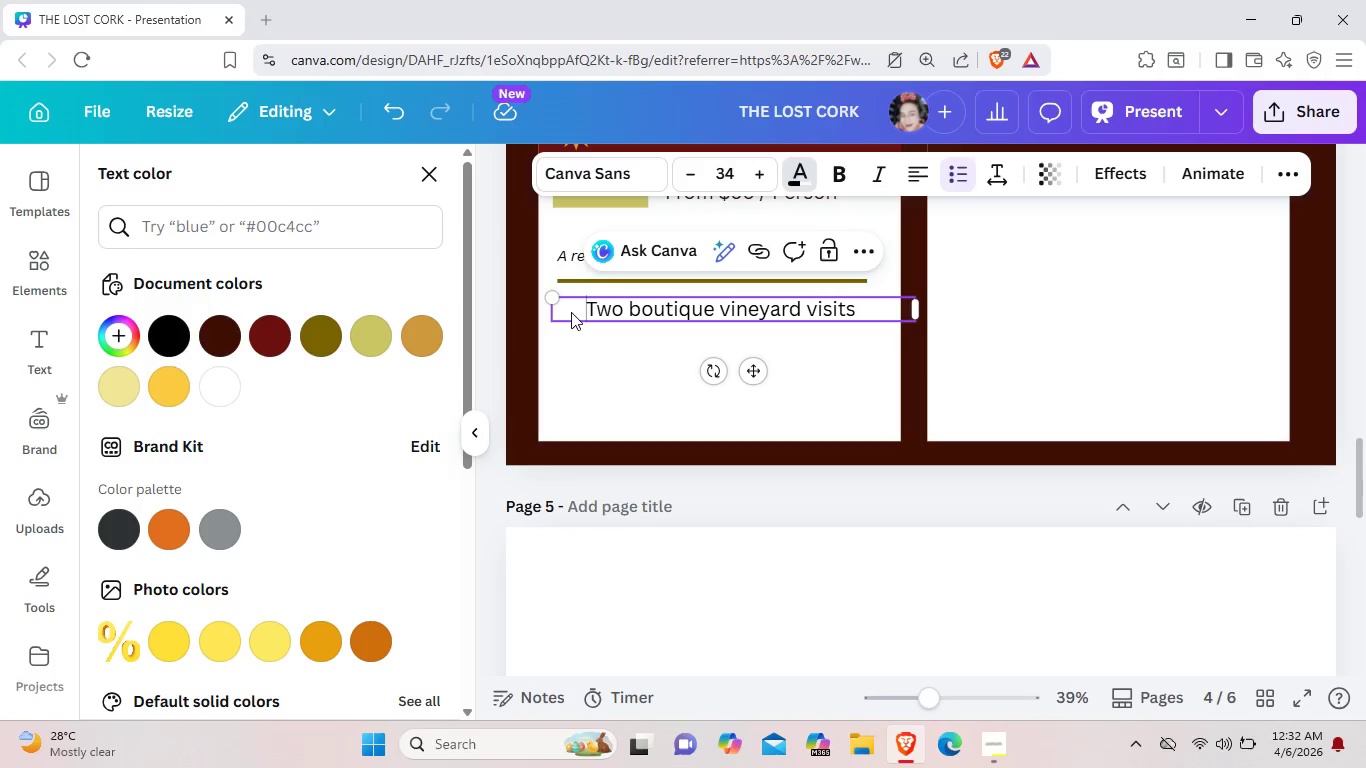 
left_click([571, 312])
 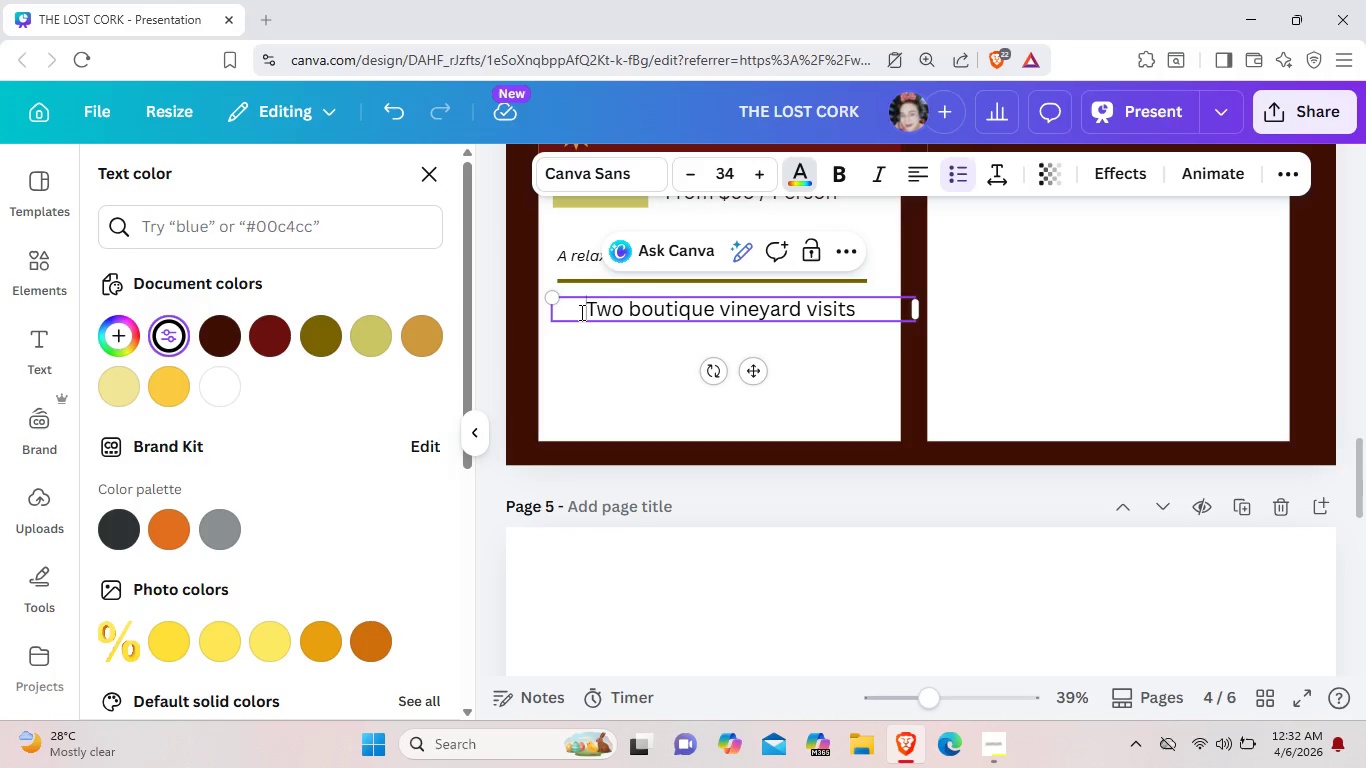 
double_click([580, 312])
 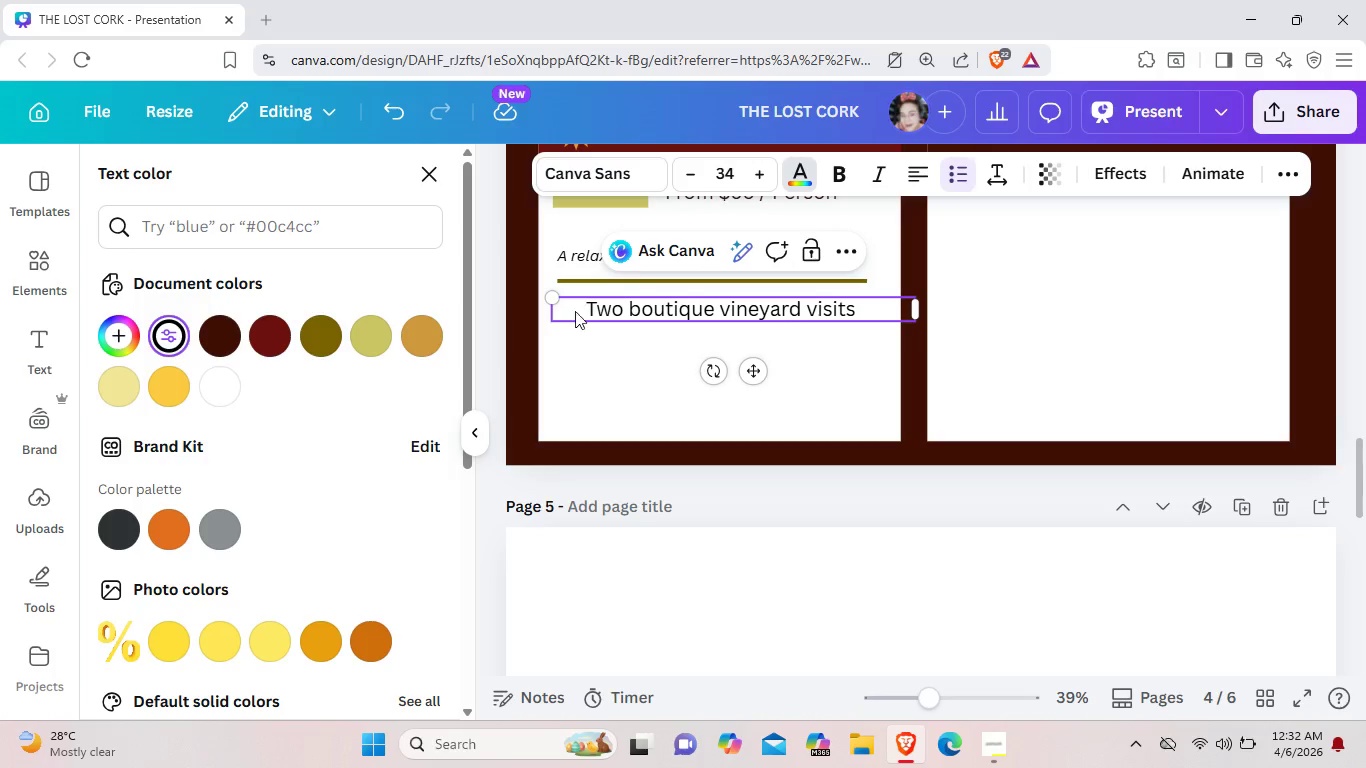 
left_click_drag(start_coordinate=[580, 312], to_coordinate=[556, 309])
 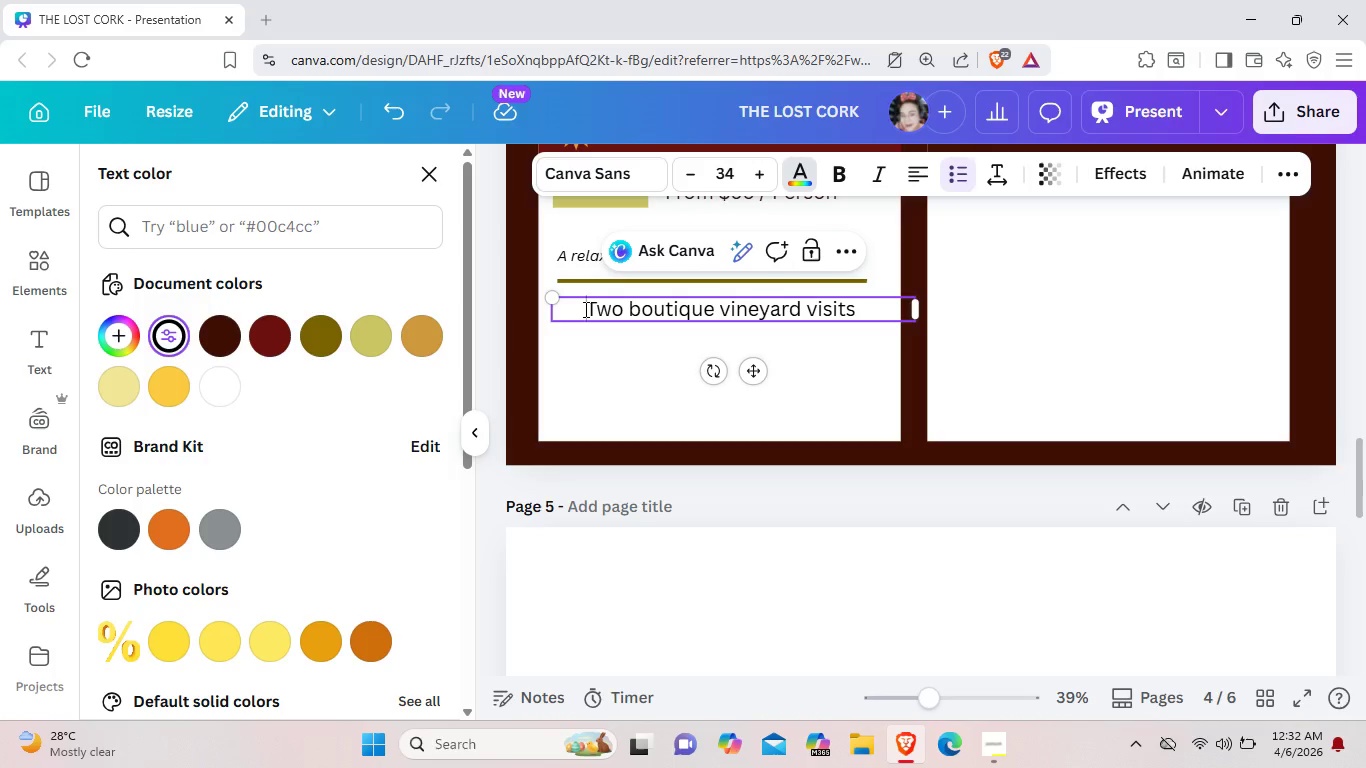 
left_click_drag(start_coordinate=[591, 309], to_coordinate=[563, 310])
 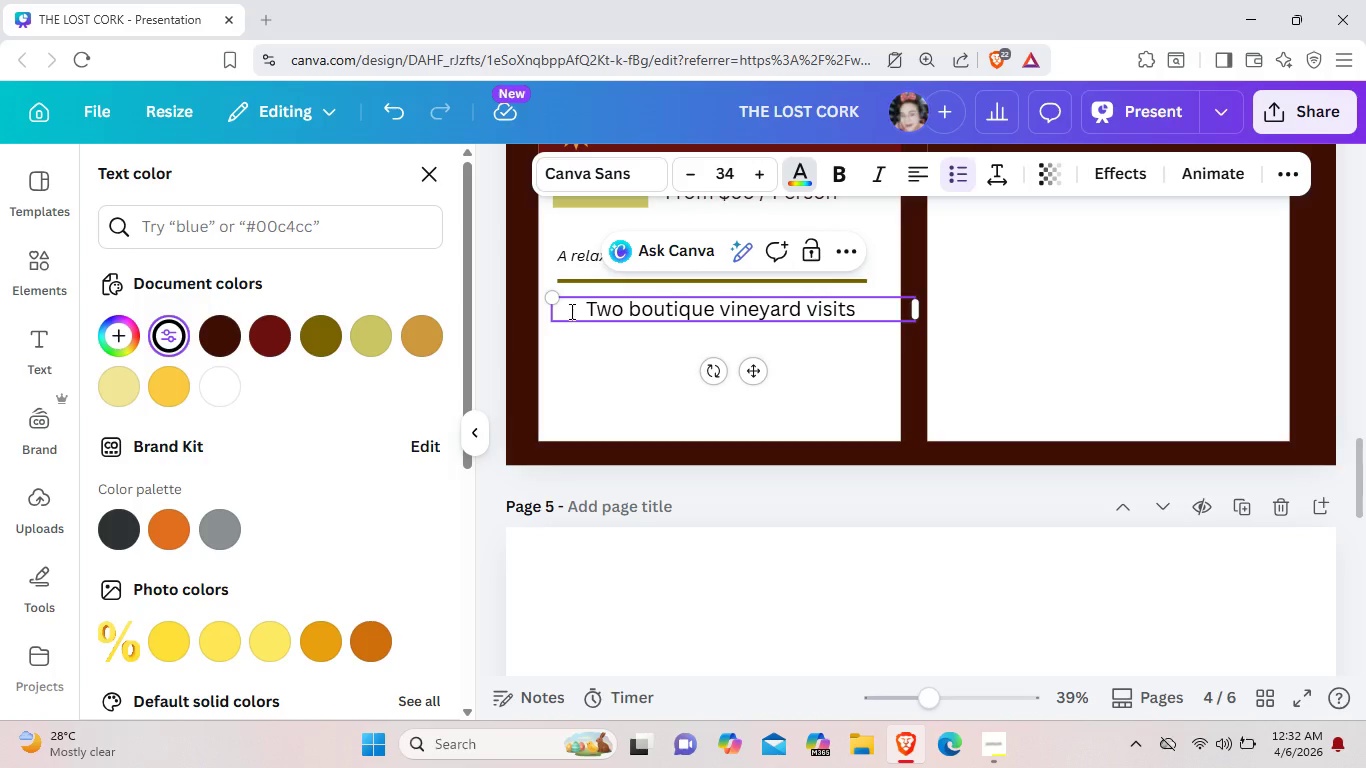 
left_click_drag(start_coordinate=[562, 311], to_coordinate=[593, 311])
 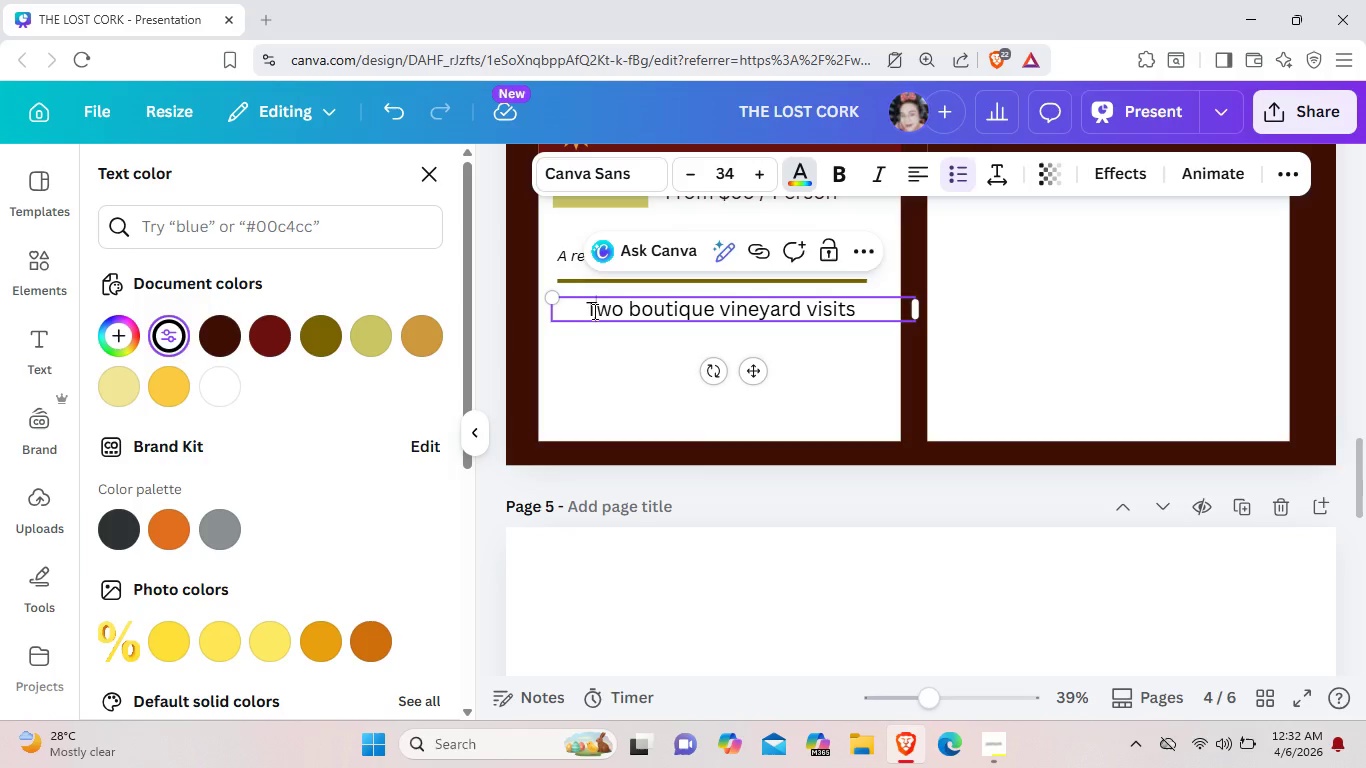 
left_click([593, 311])
 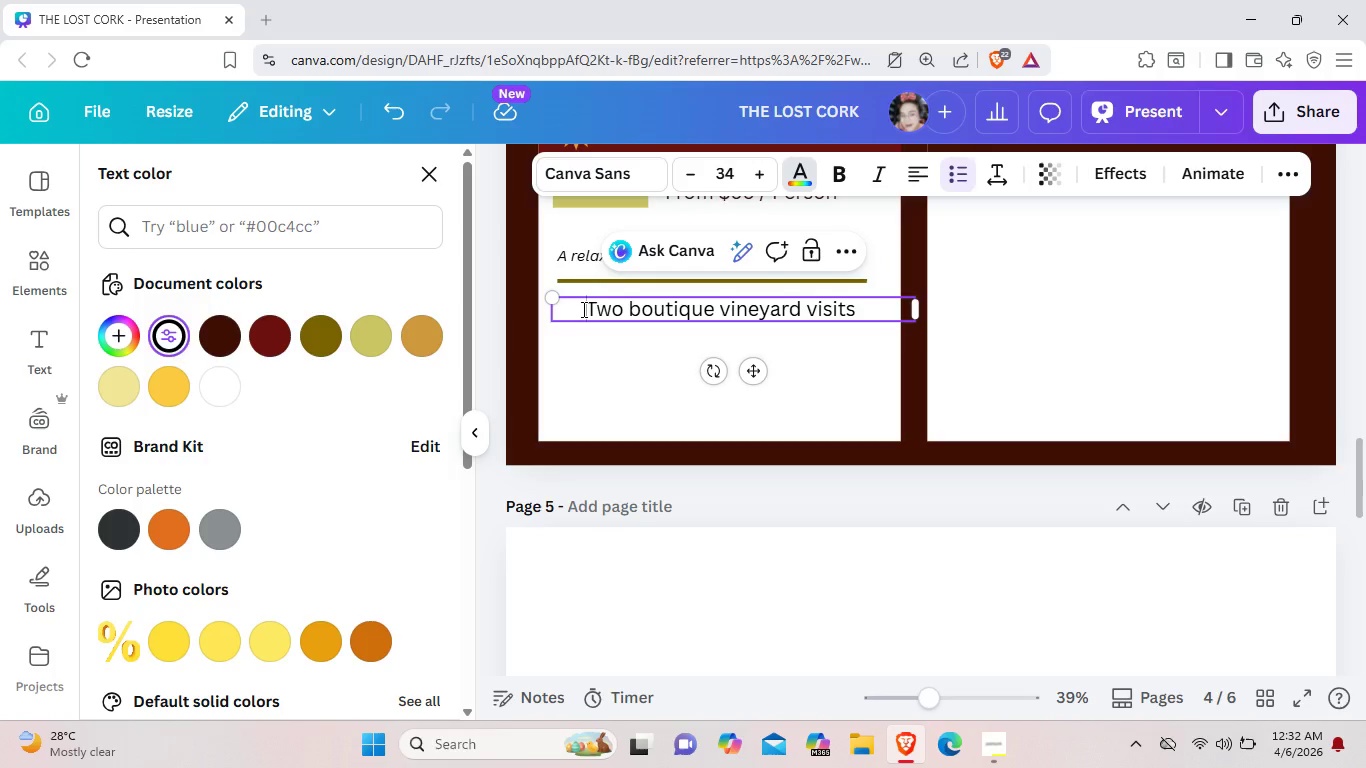 
left_click([582, 309])
 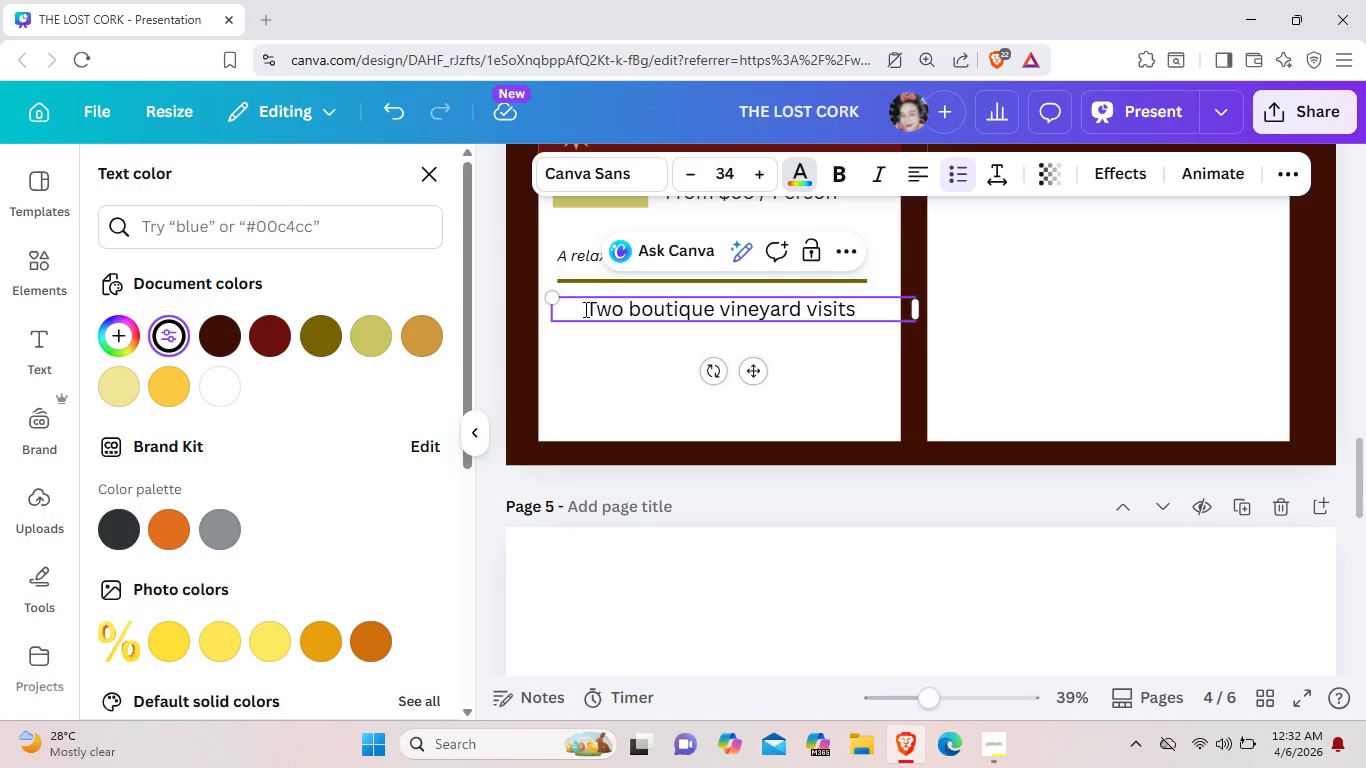 
left_click([584, 309])
 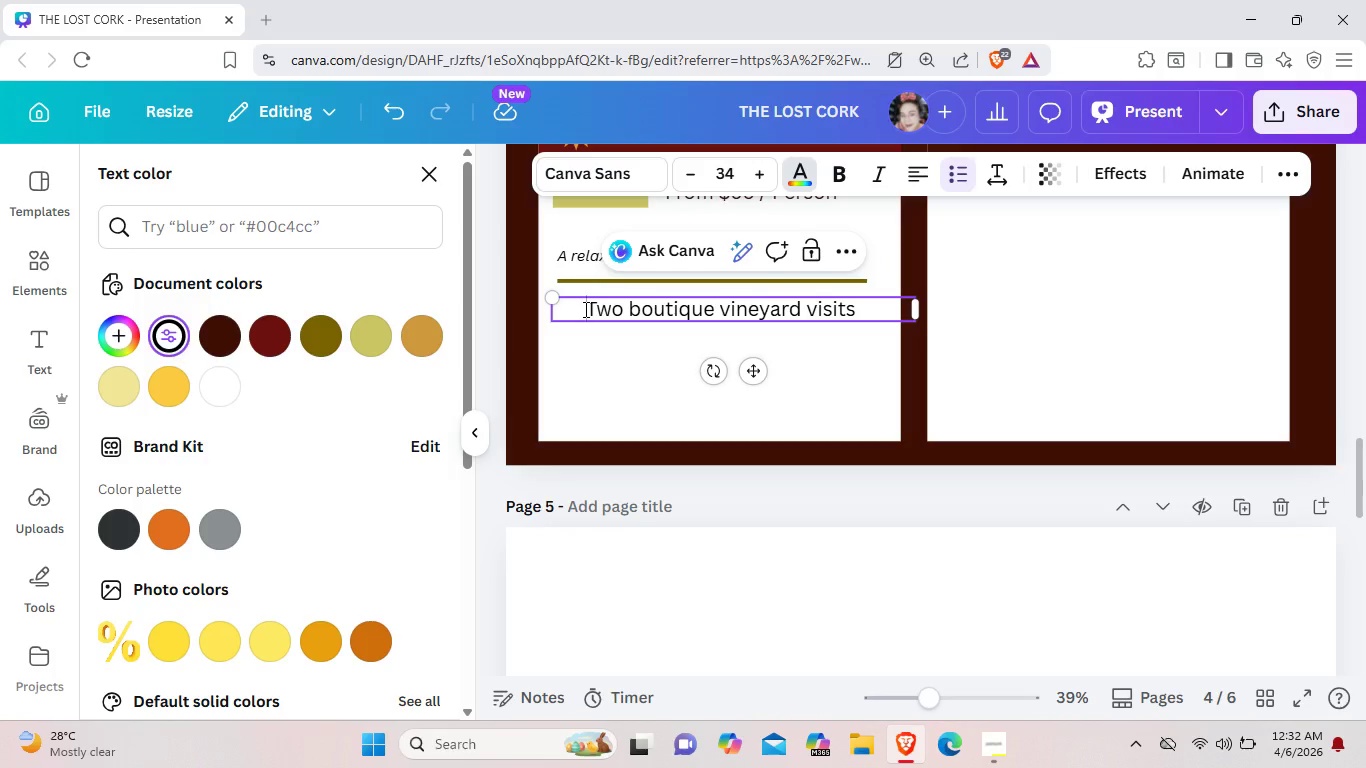 
key(Backspace)
 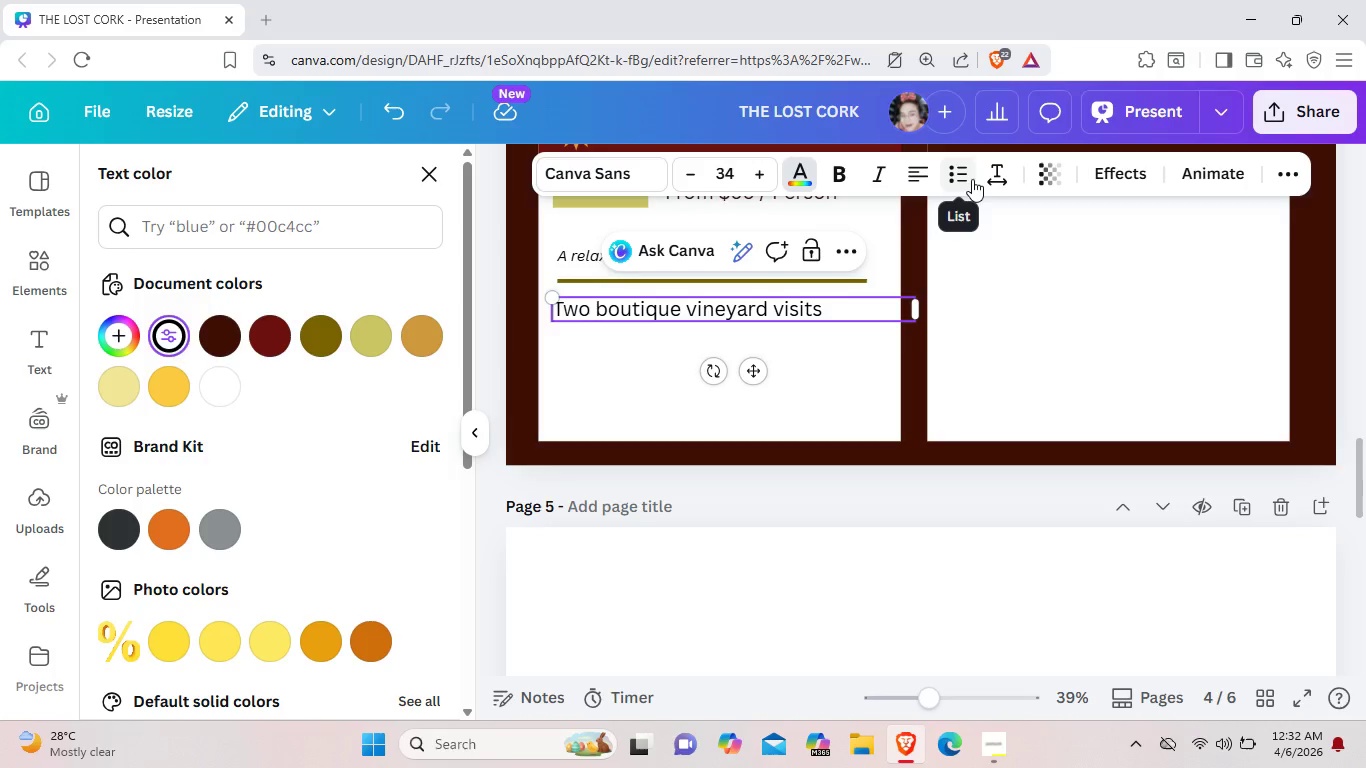 
scroll: coordinate [877, 370], scroll_direction: up, amount: 4.0
 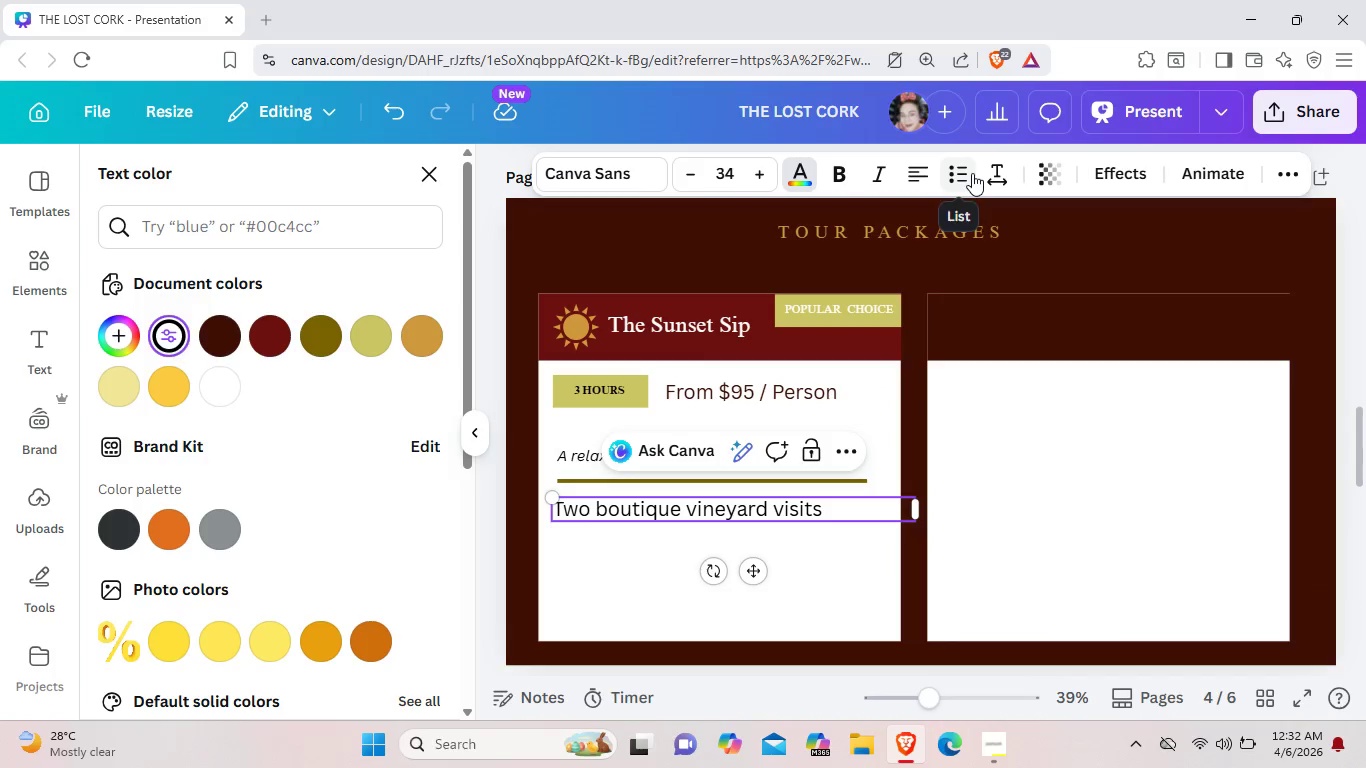 
left_click([972, 173])
 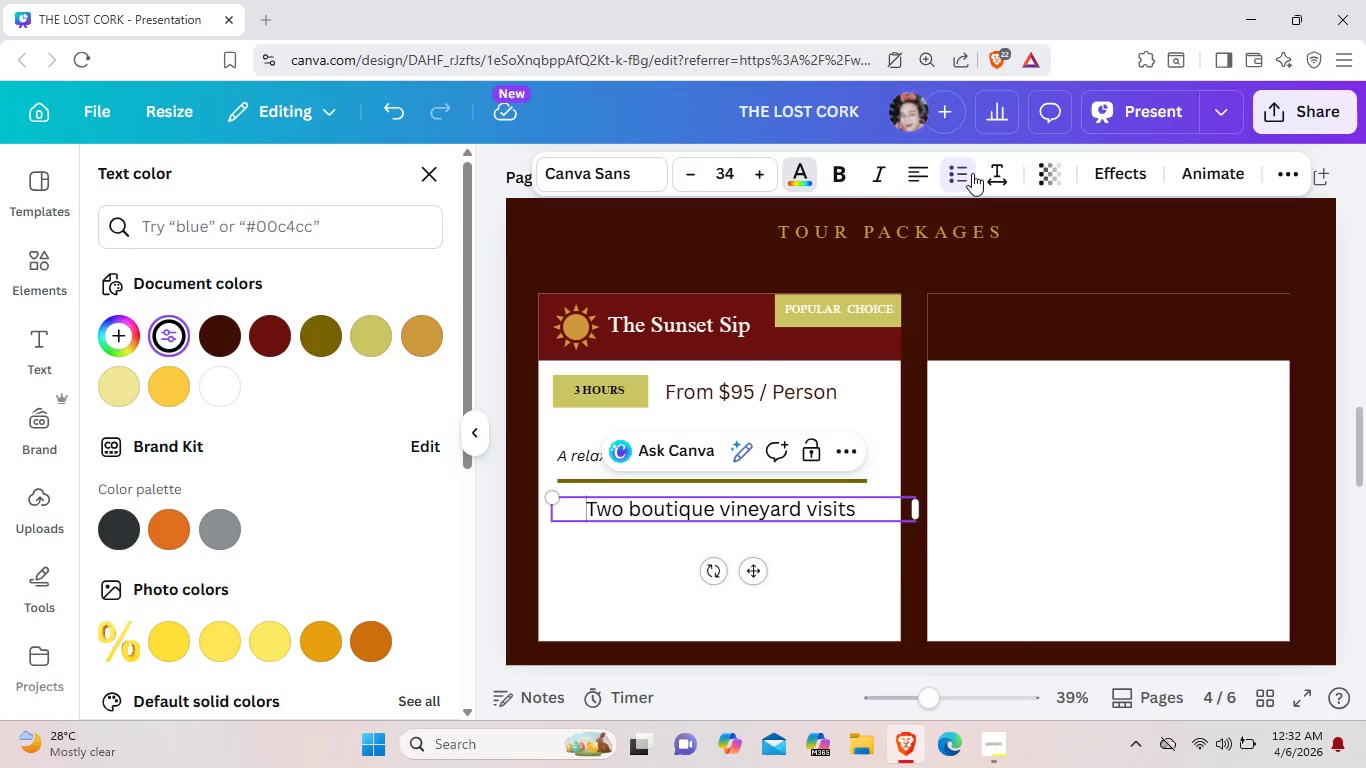 
left_click([972, 173])
 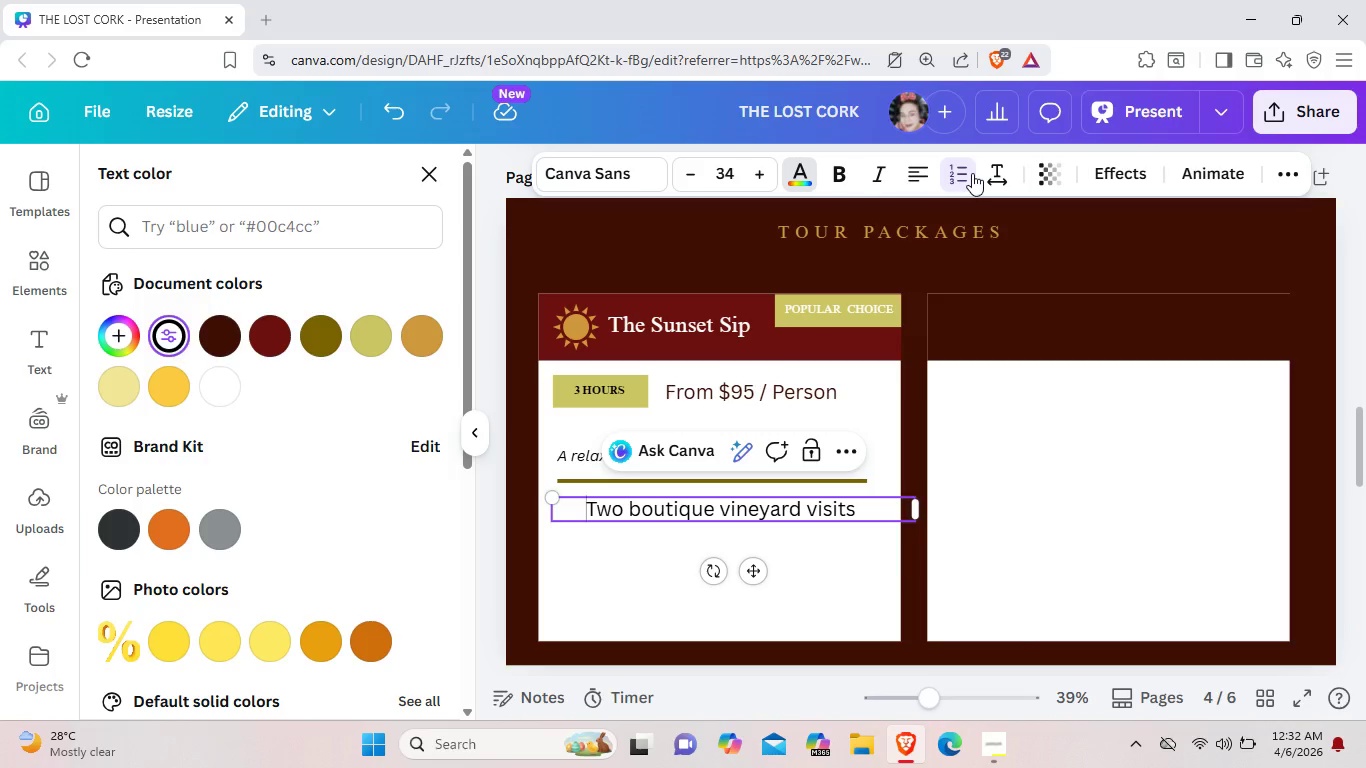 
left_click([972, 173])
 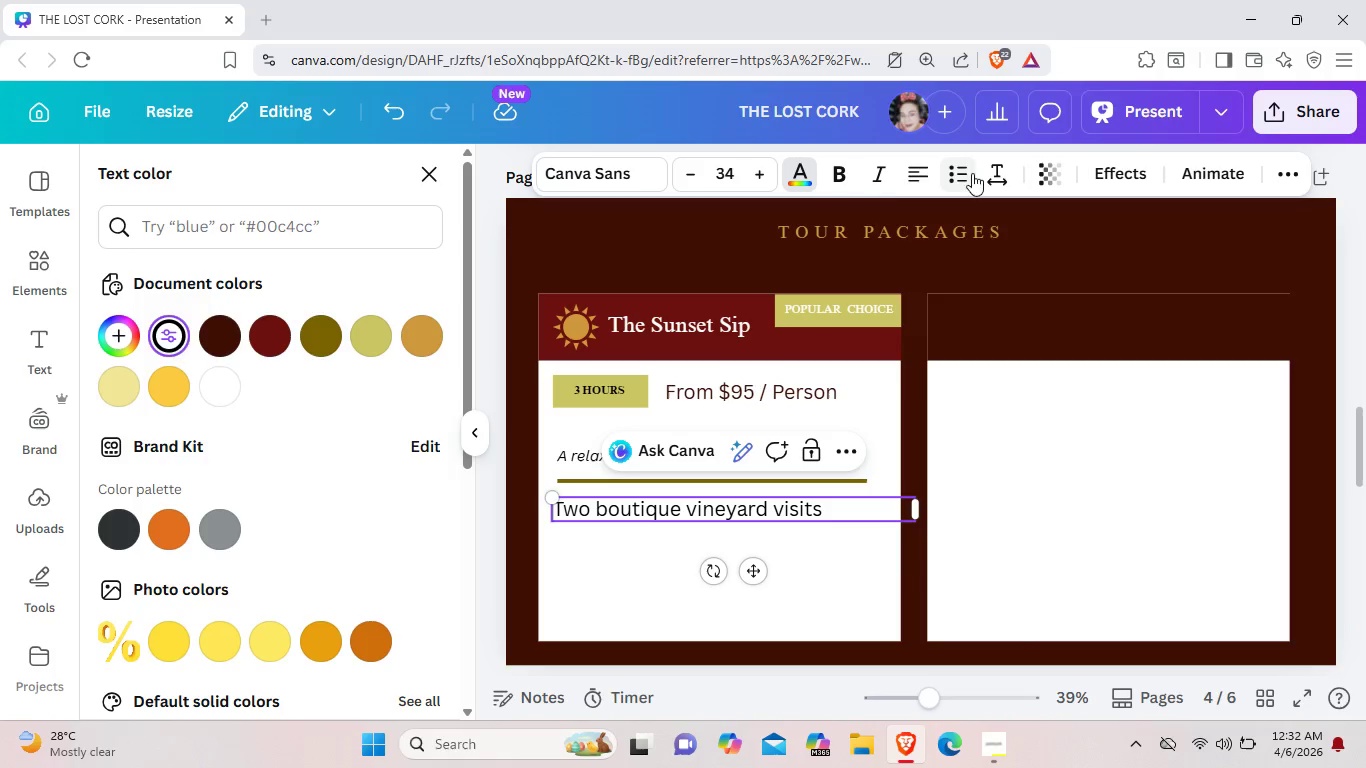 
left_click([797, 168])
 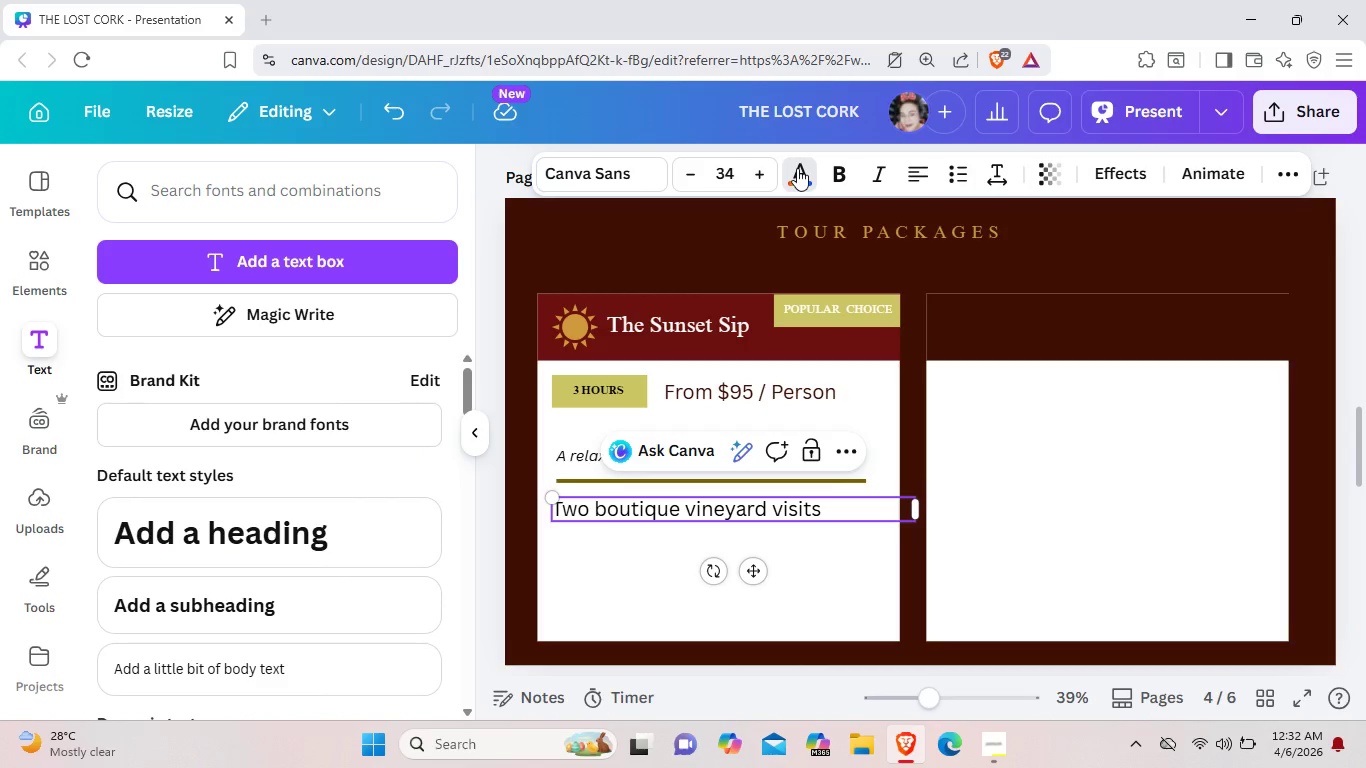 
left_click([797, 168])
 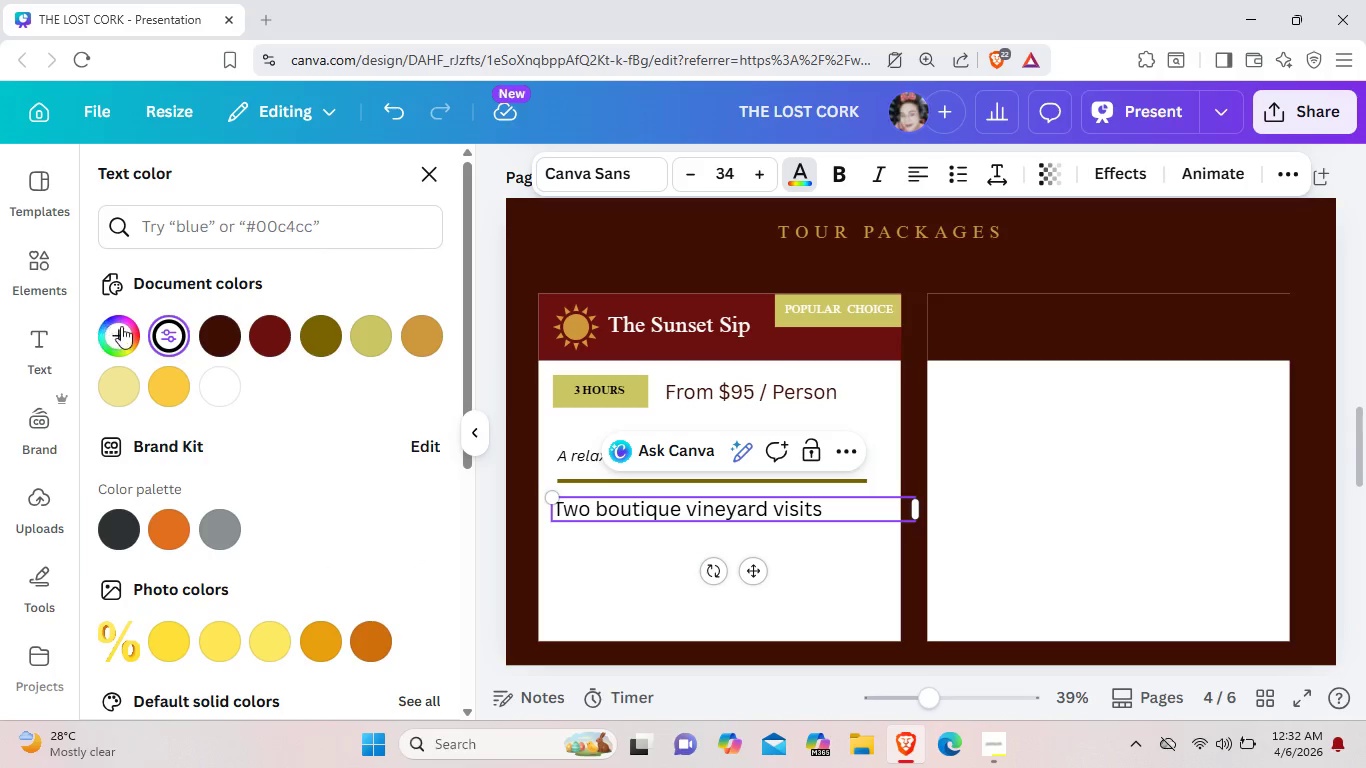 
left_click([121, 326])
 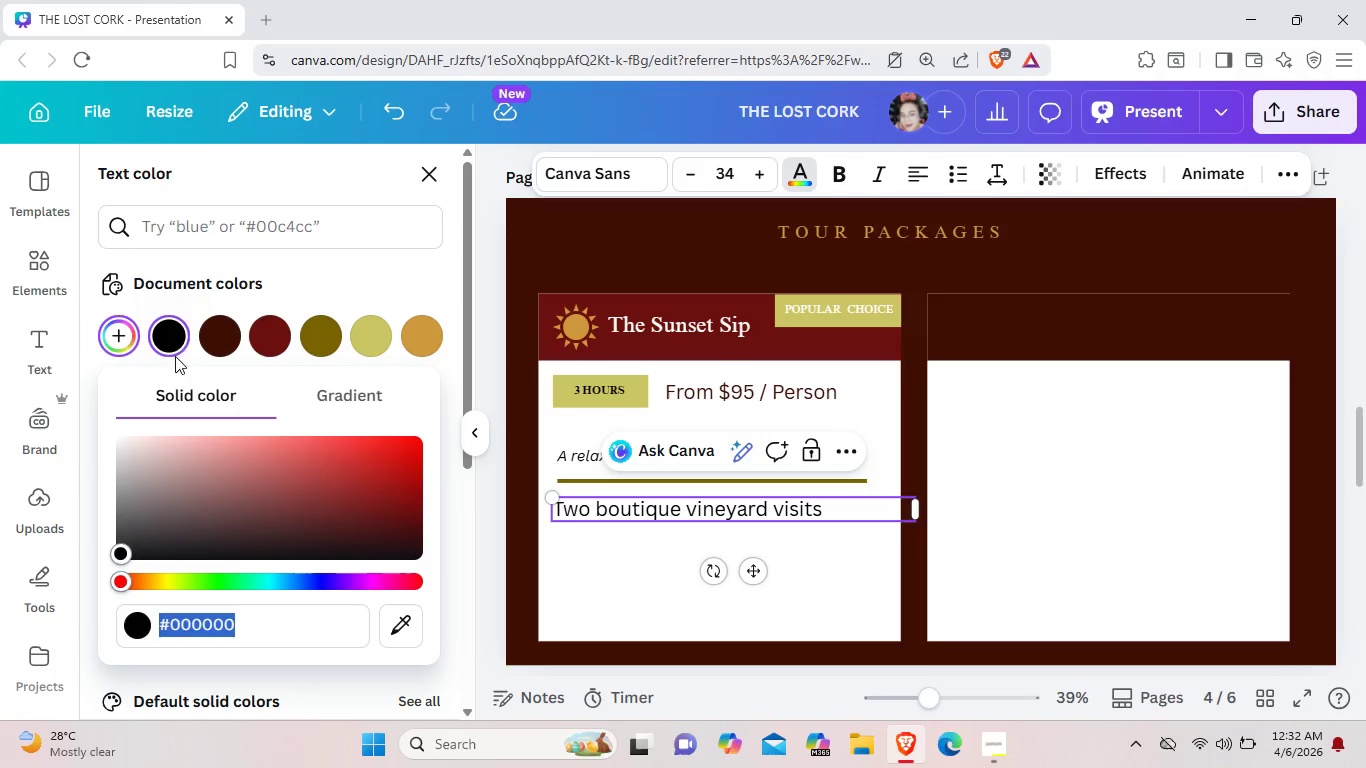 
left_click([179, 334])
 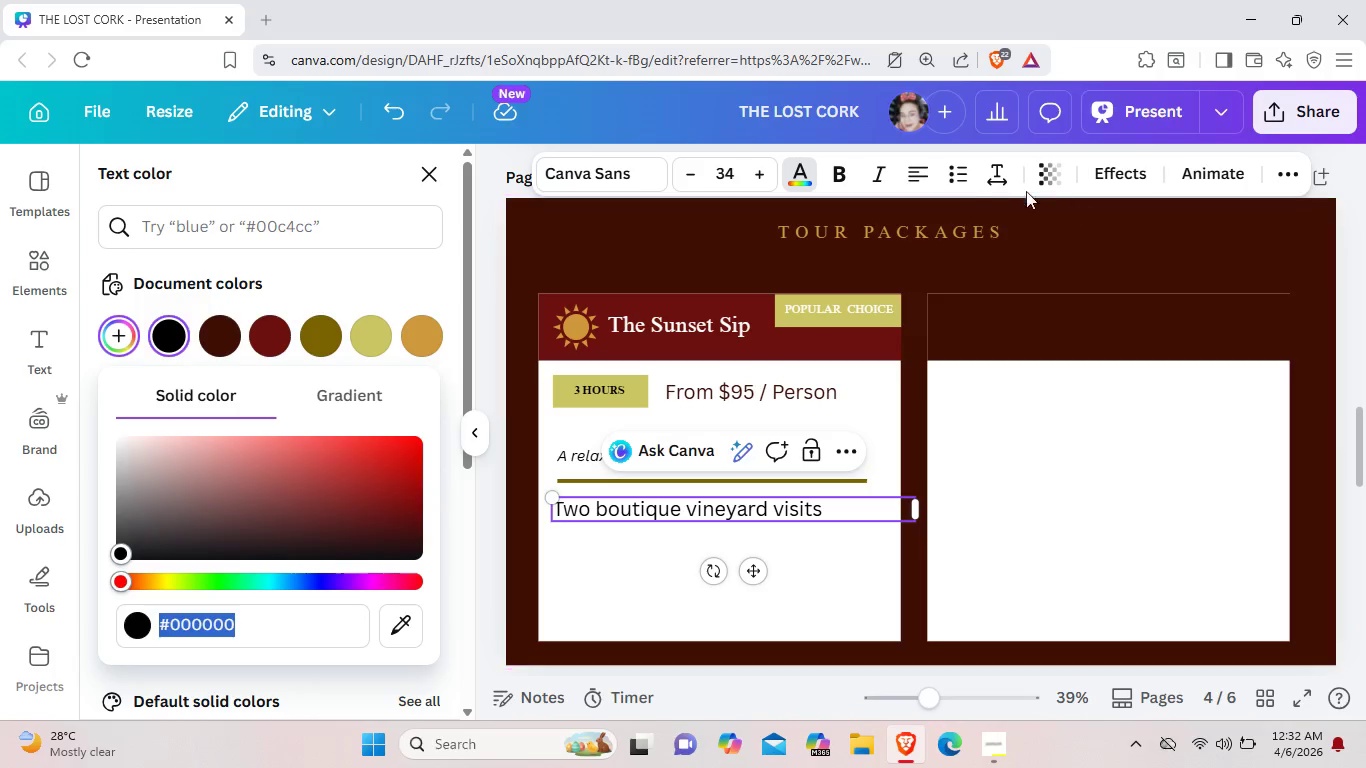 
left_click([957, 171])
 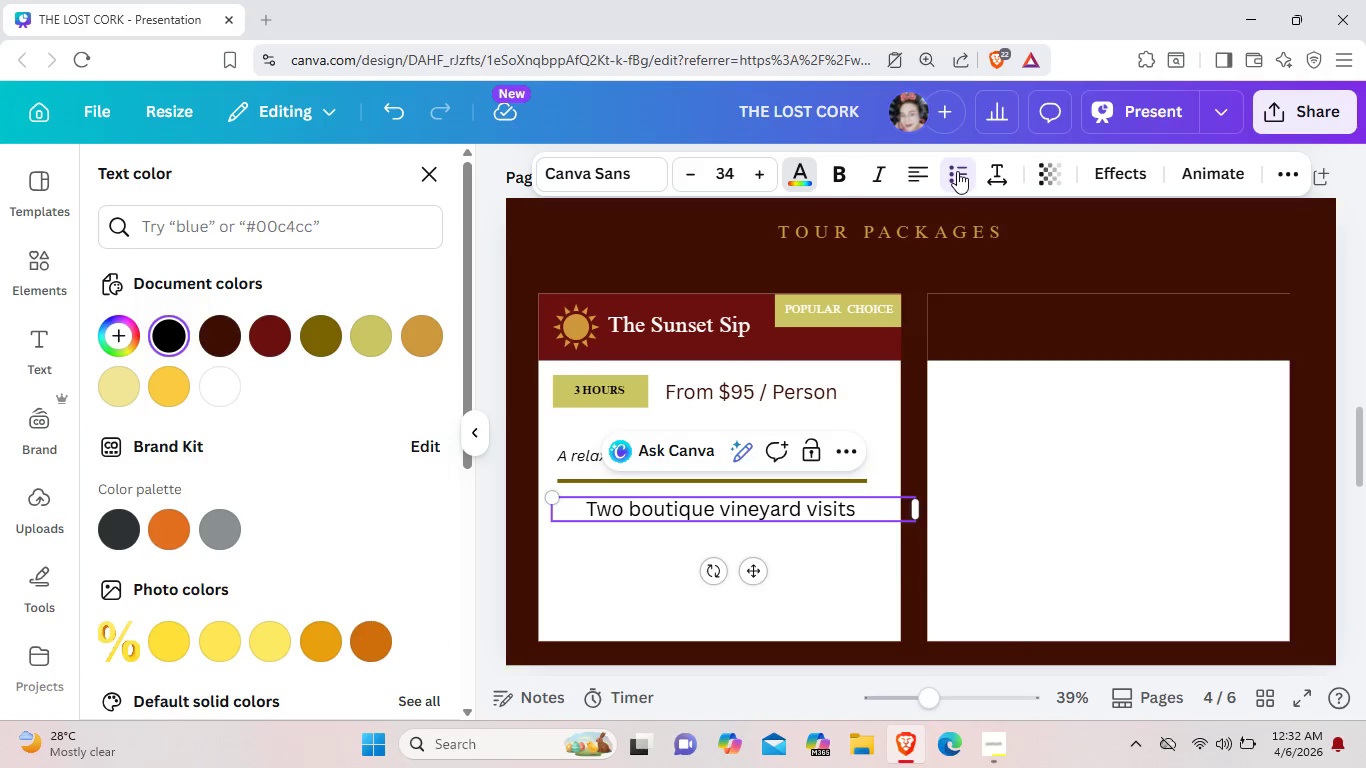 
left_click([957, 171])
 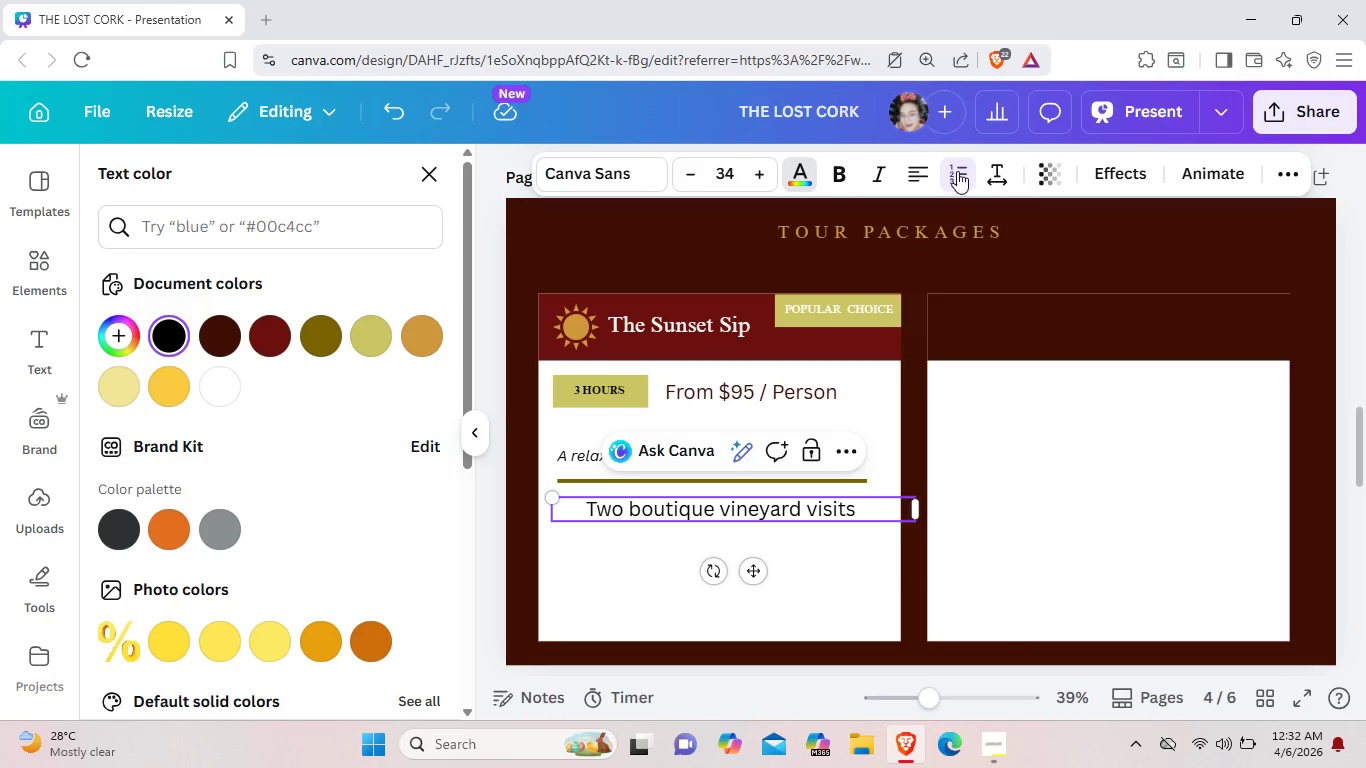 
left_click([957, 171])
 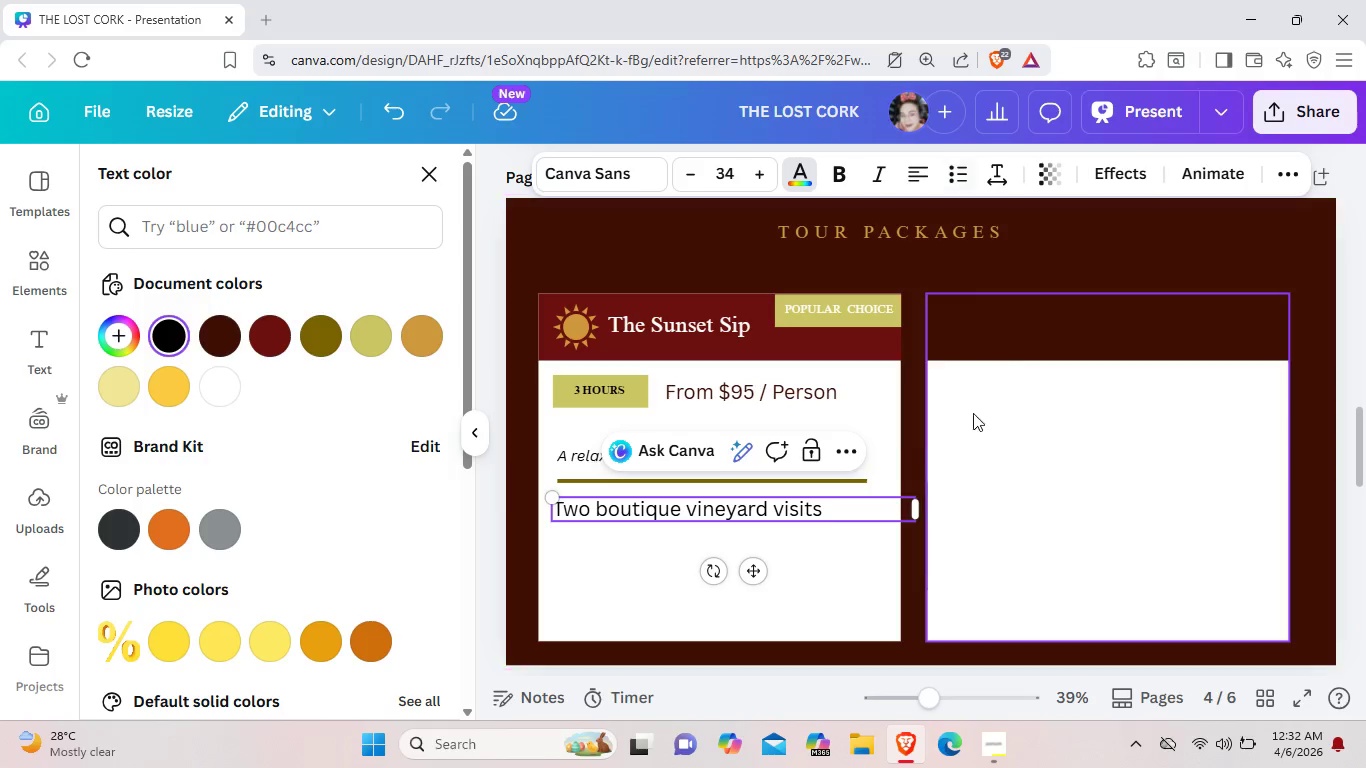 
left_click([840, 513])
 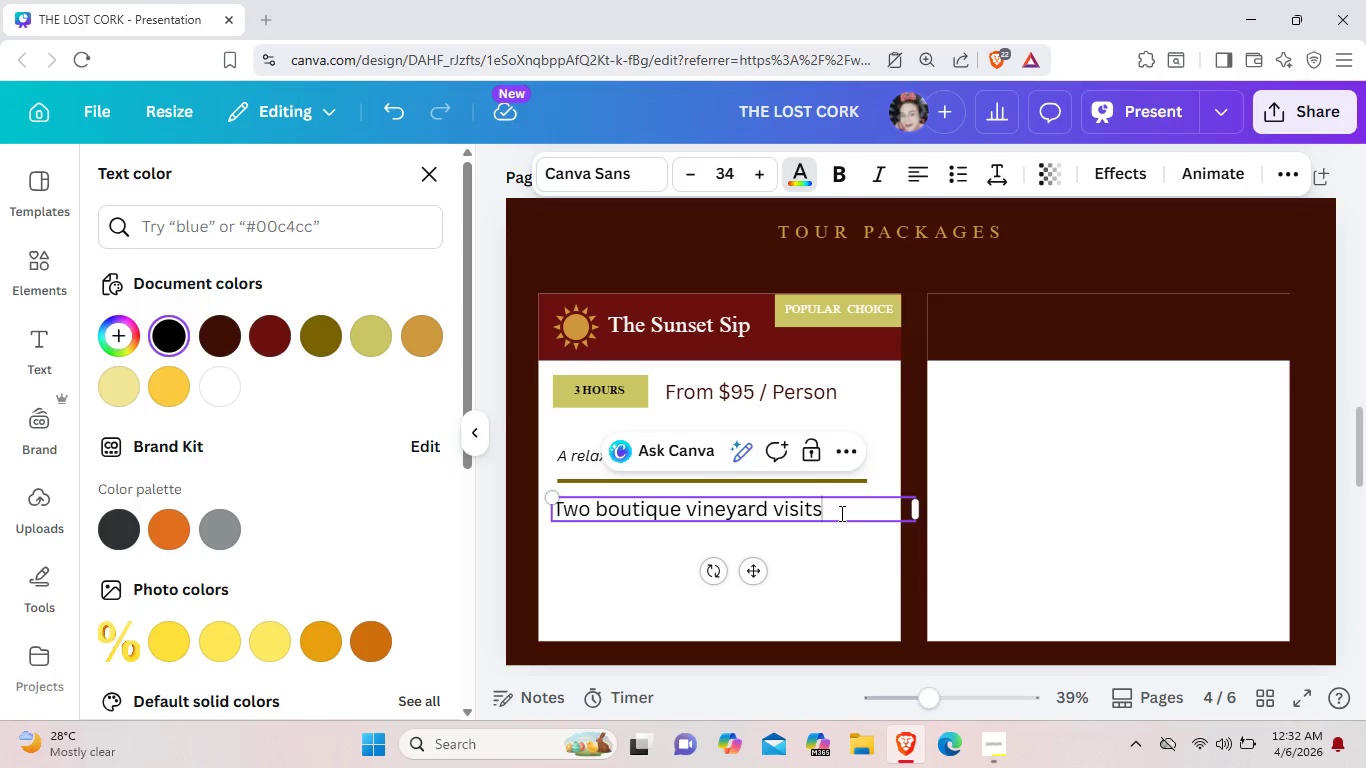 
wait(11.23)
 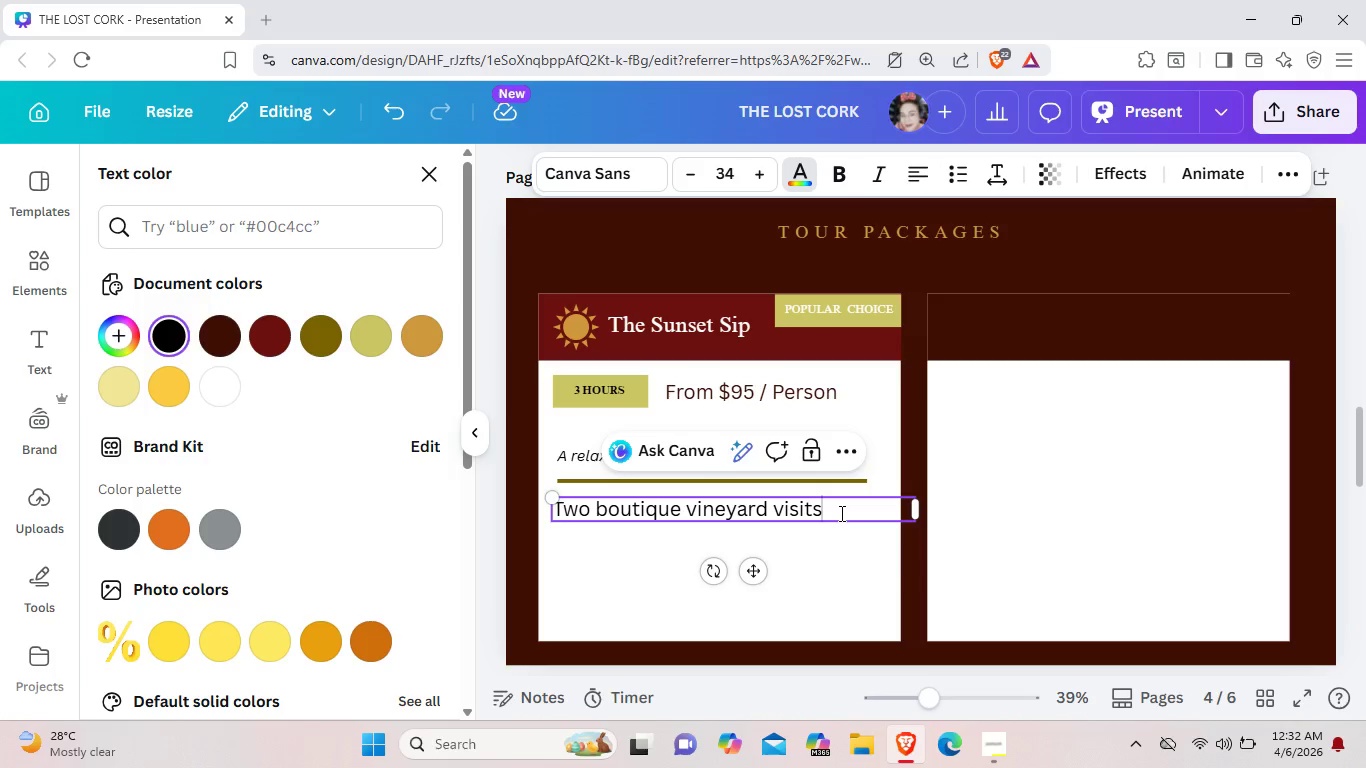 
left_click([801, 180])
 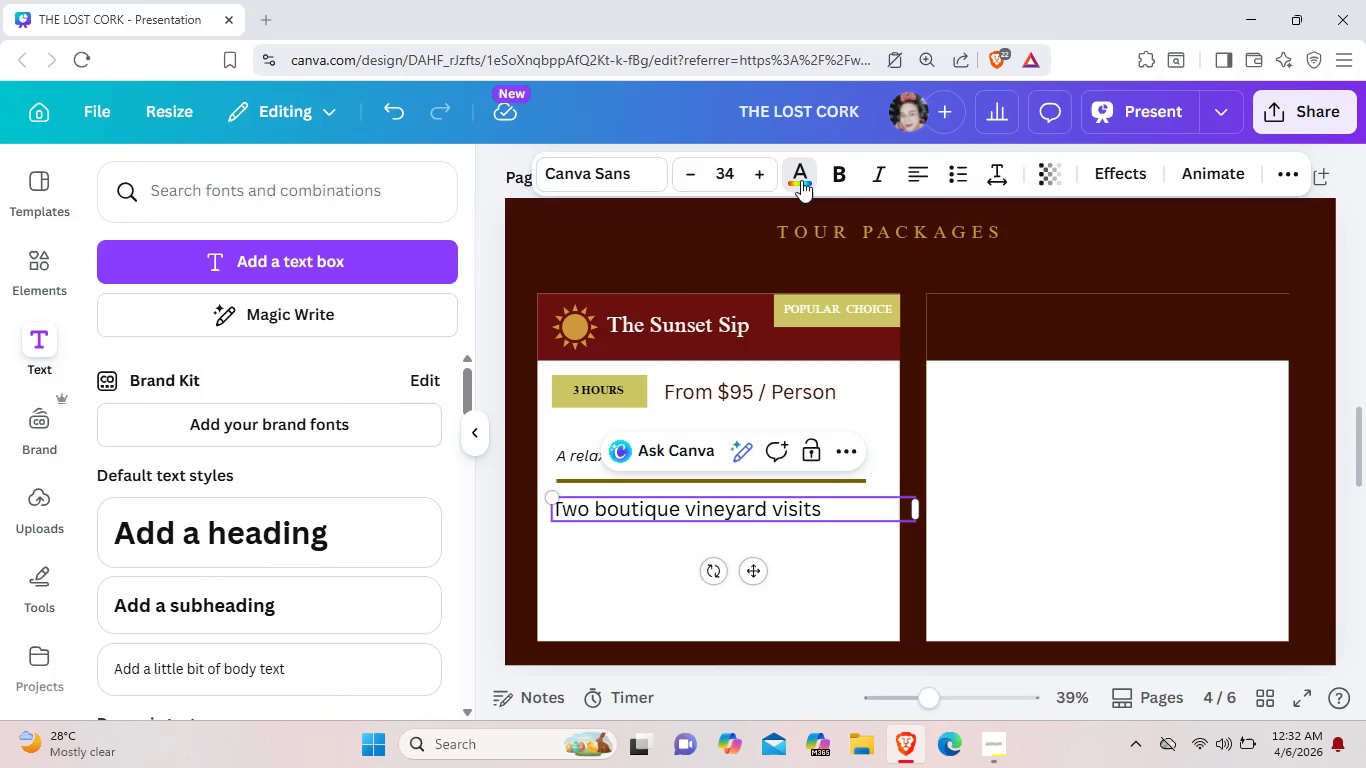 
left_click([801, 180])
 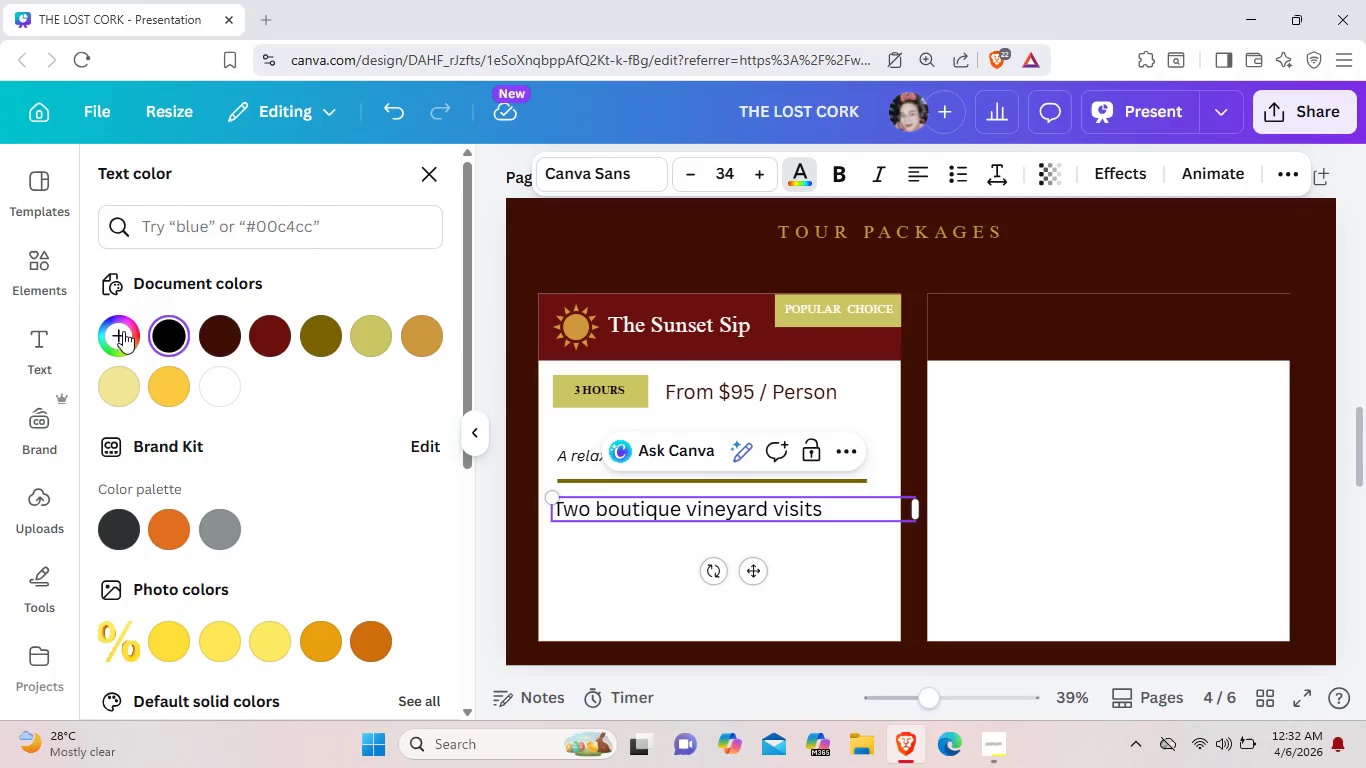 
left_click([173, 331])
 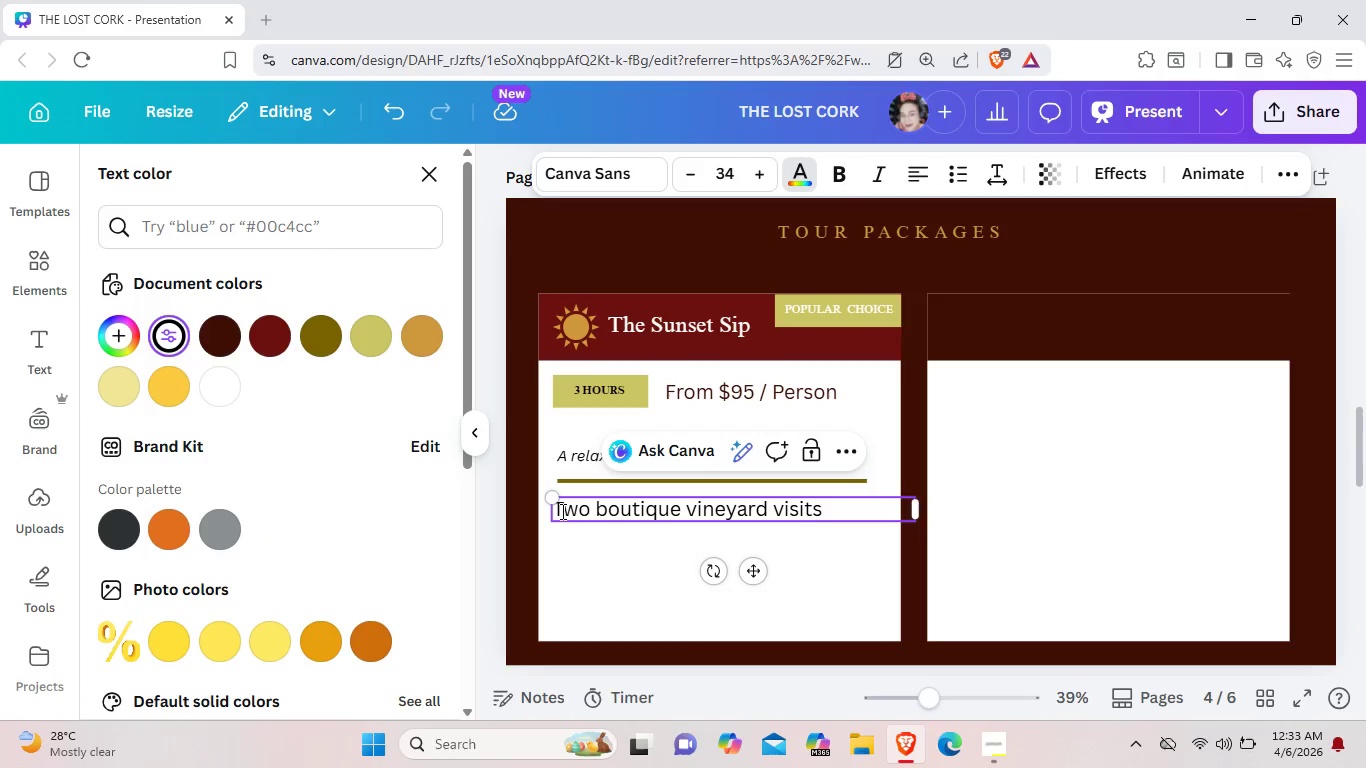 
left_click([558, 510])
 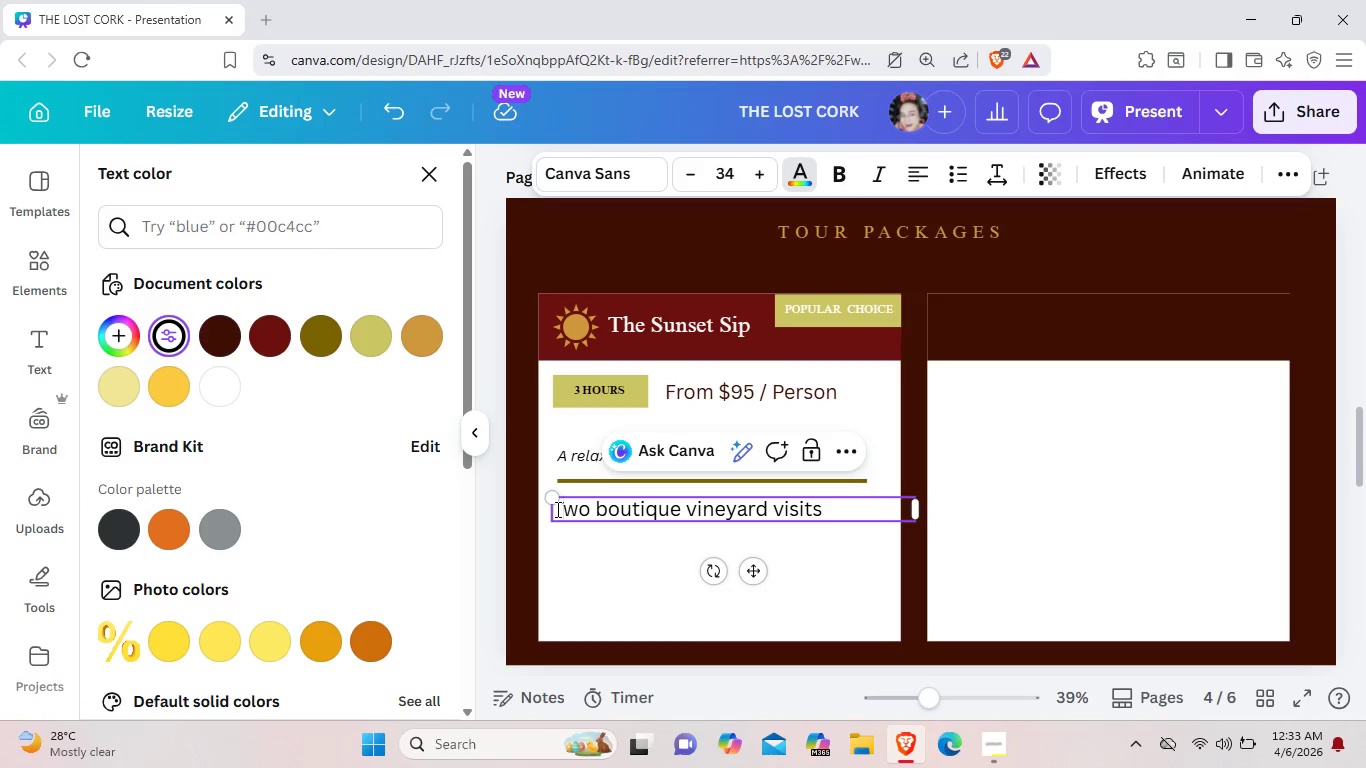 
left_click([556, 509])
 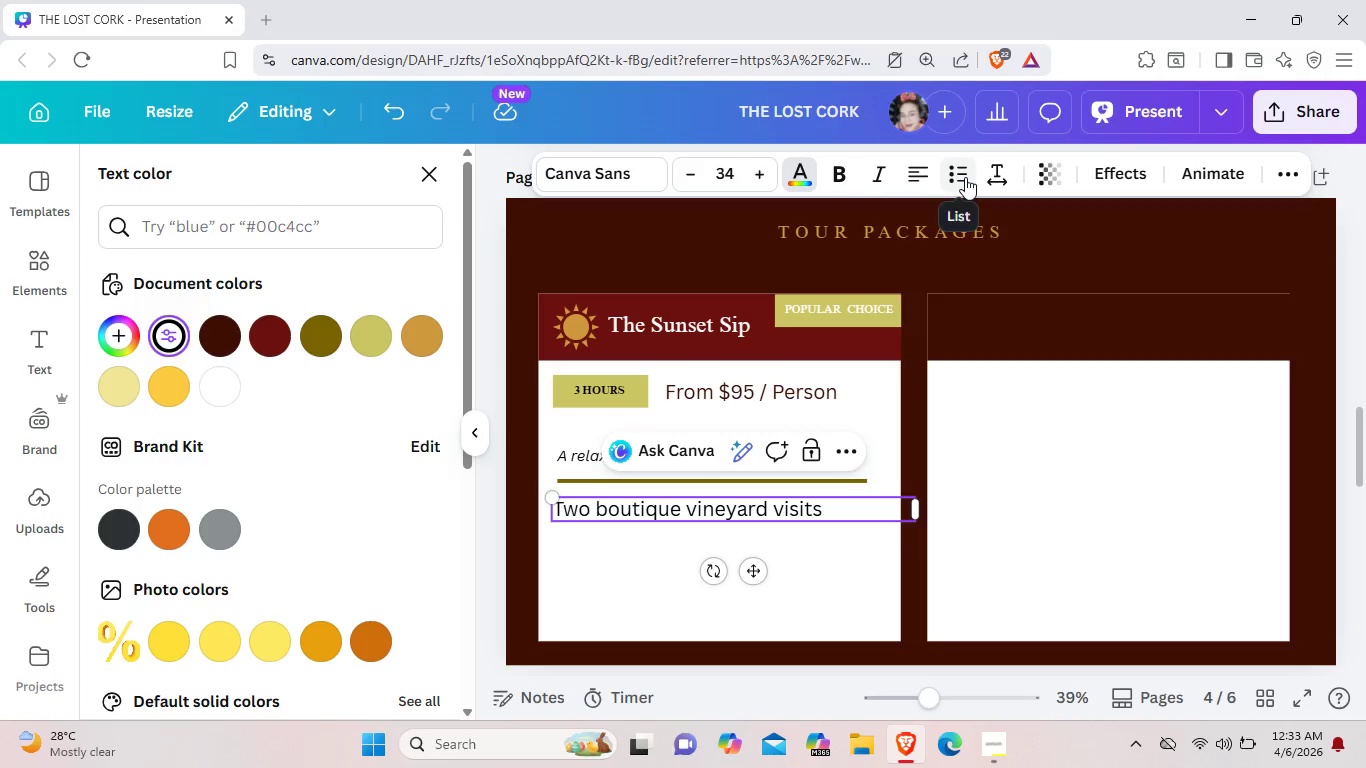 
left_click([965, 177])
 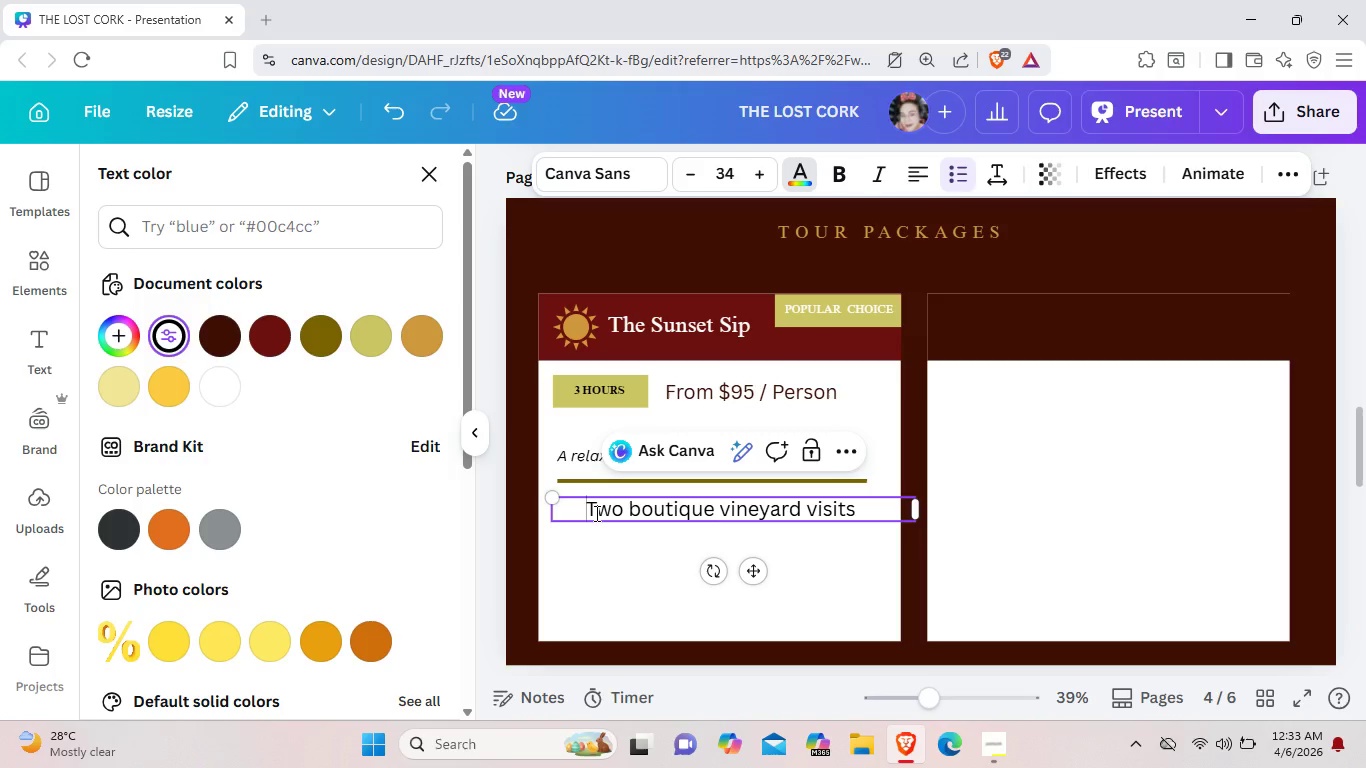 
left_click_drag(start_coordinate=[890, 513], to_coordinate=[533, 513])
 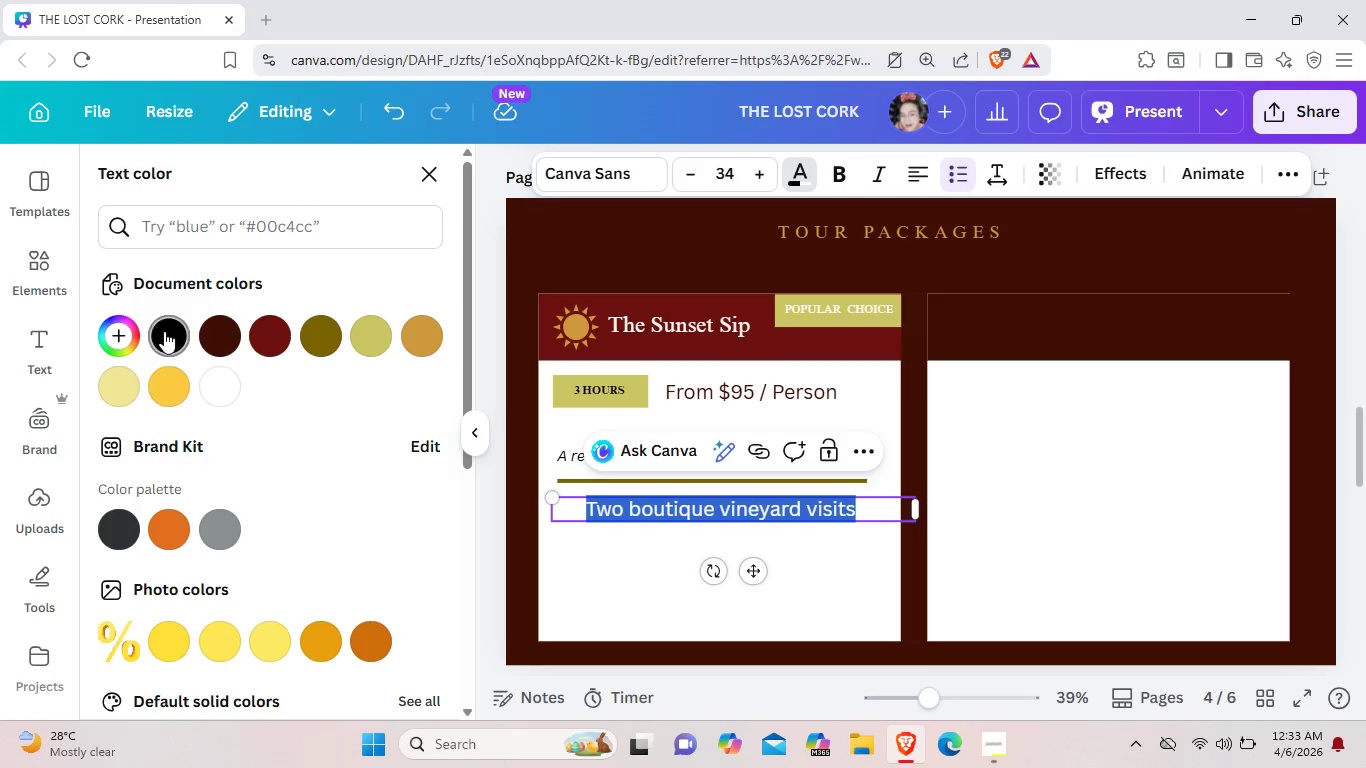 
left_click([164, 331])
 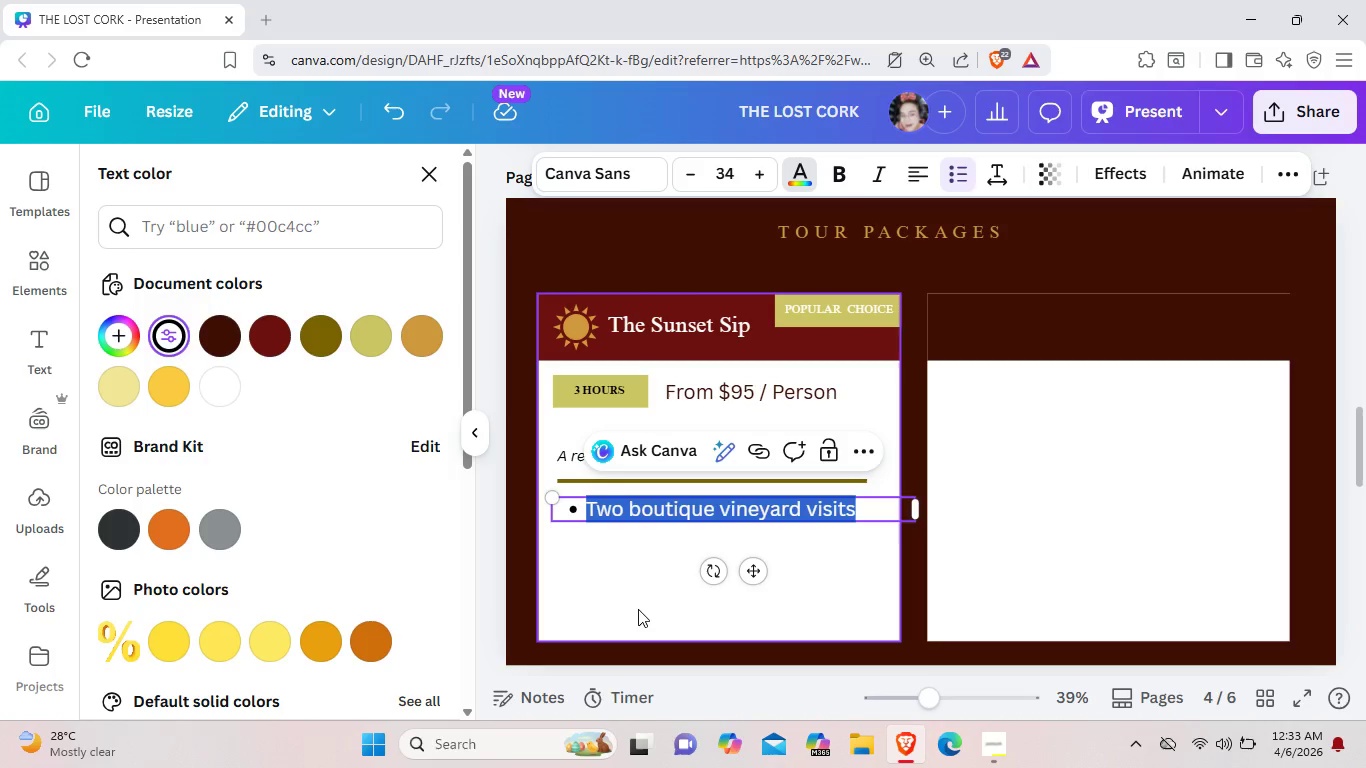 
left_click([636, 601])
 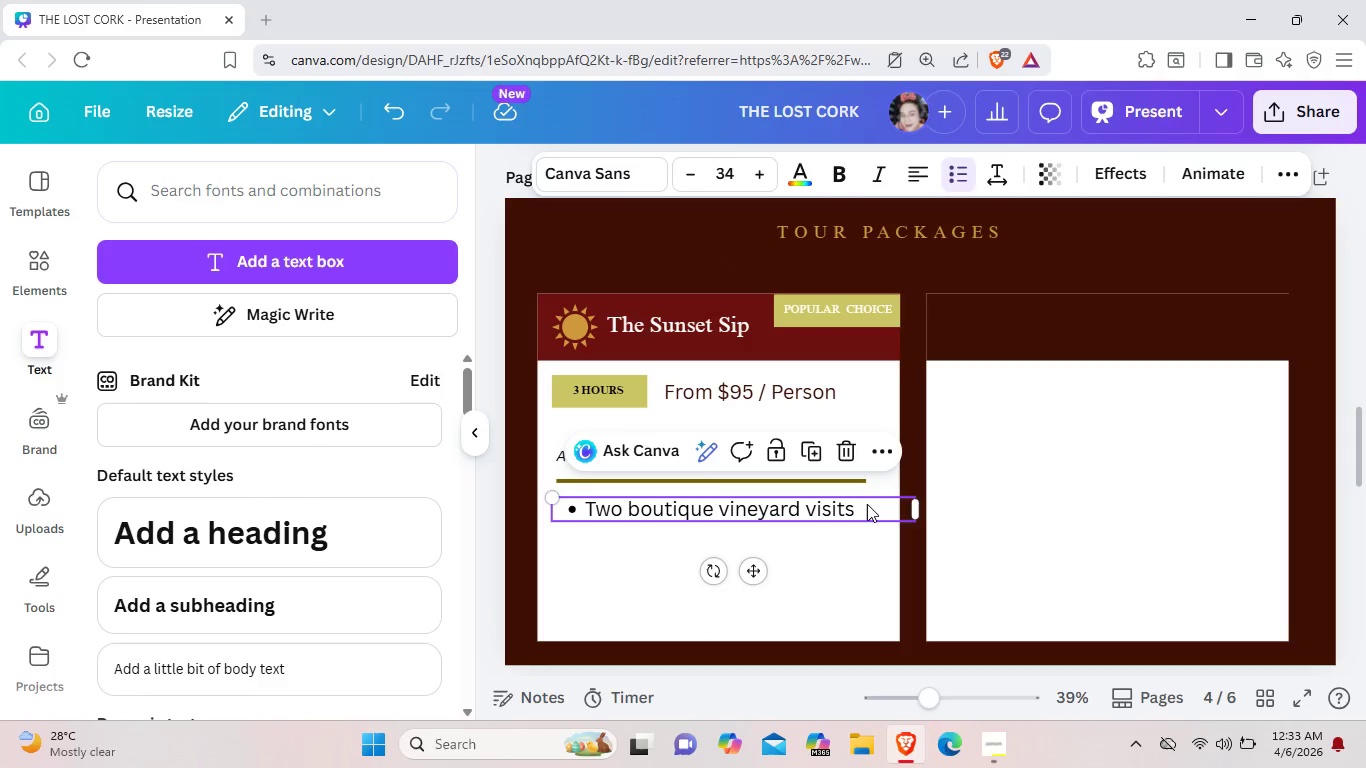 
double_click([867, 504])
 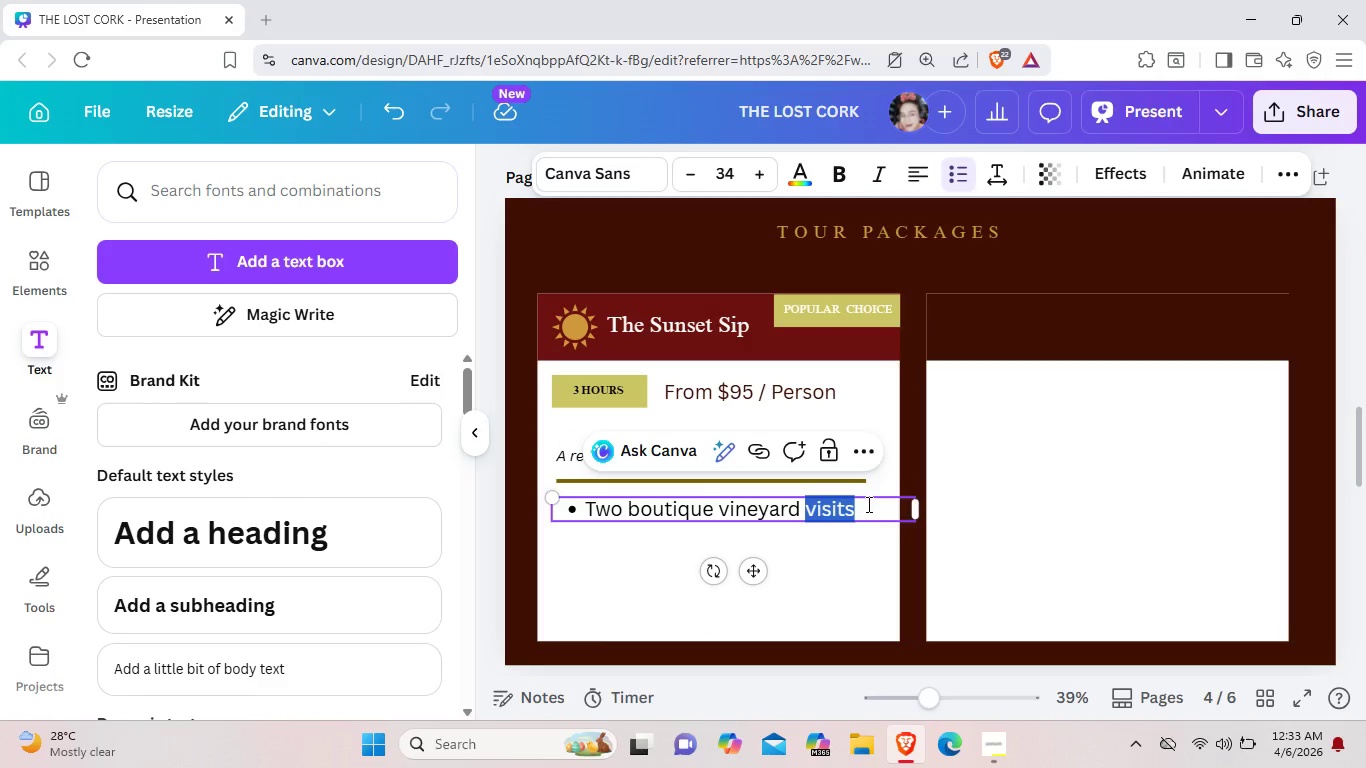 
triple_click([867, 504])
 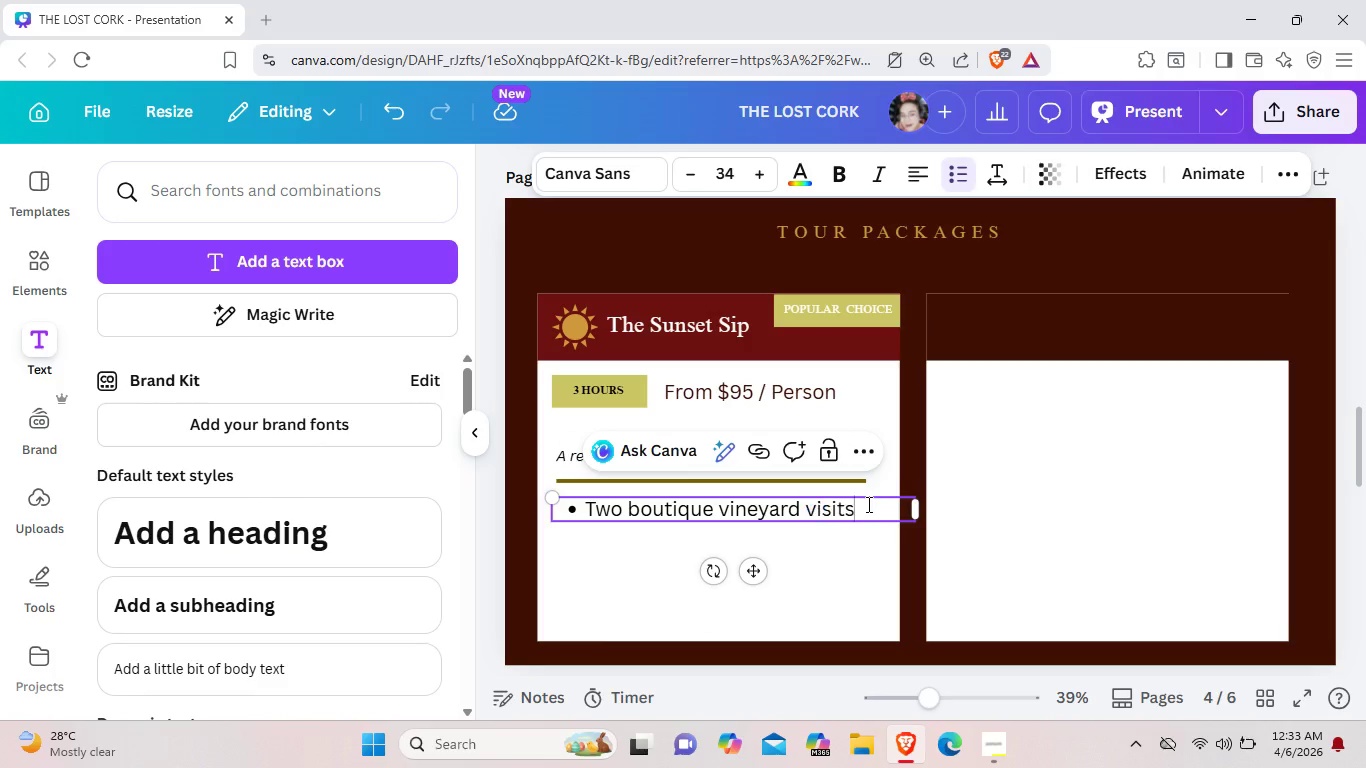 
left_click([867, 504])
 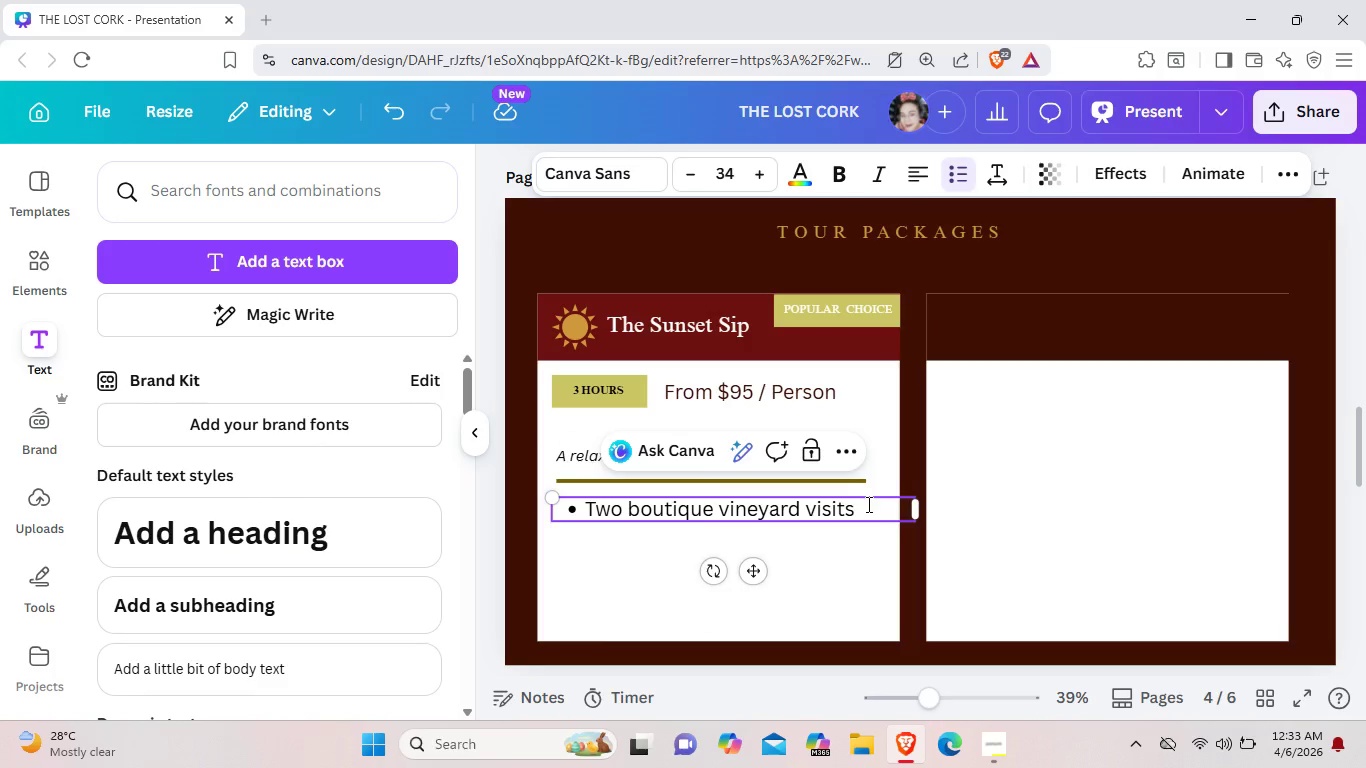 
key(Enter)
 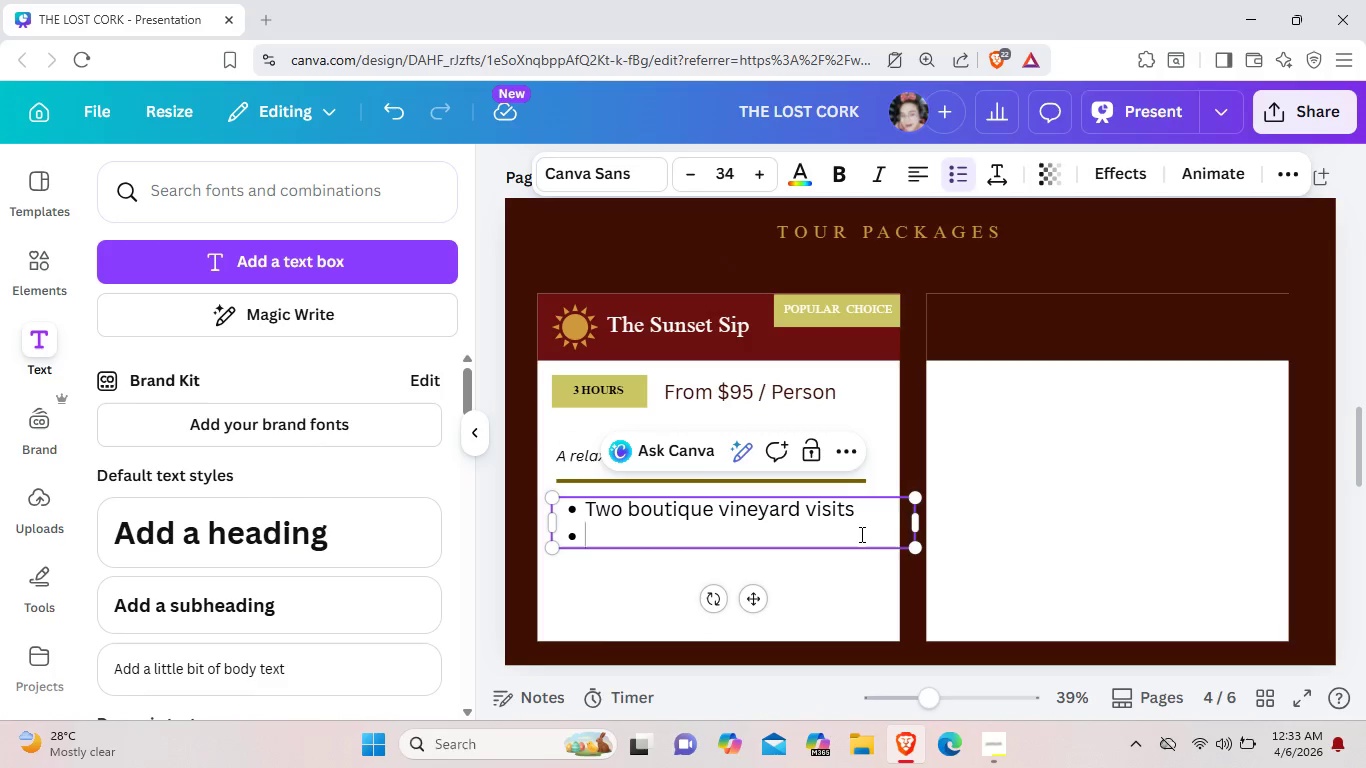 
type(Wlcome)
key(Backspace)
key(Backspace)
key(Backspace)
key(Backspace)
key(Backspace)
type(e)
 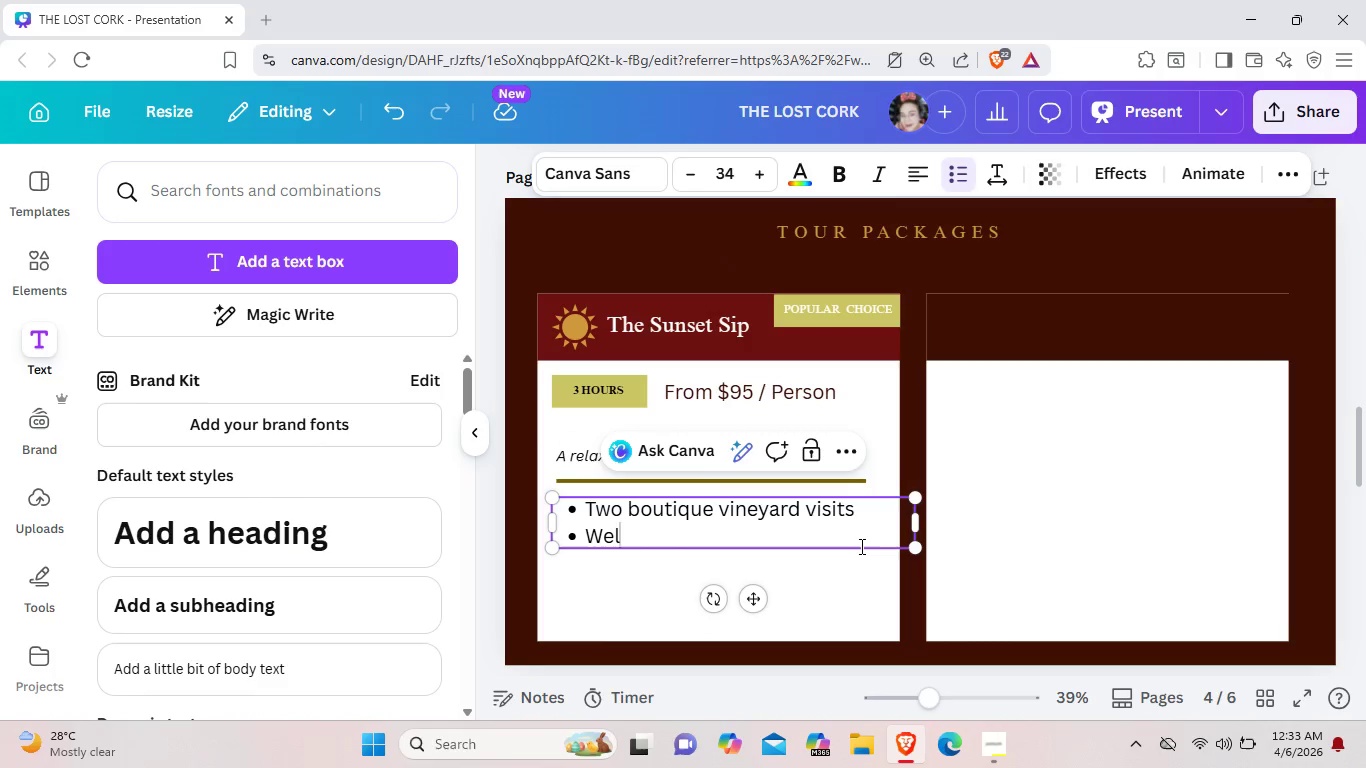 
type(lcome pros)
key(Backspace)
key(Backspace)
type(es)
key(Backspace)
key(Backspace)
type(ose)
 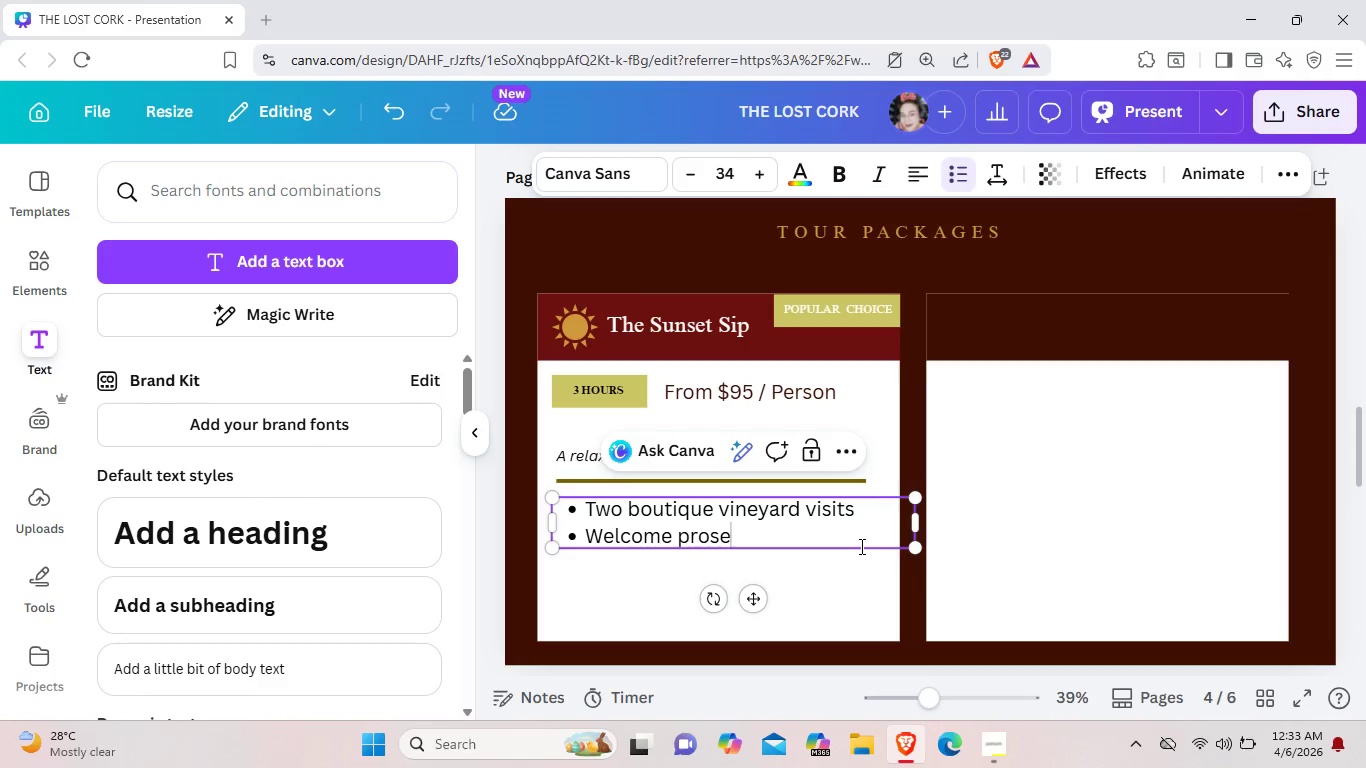 
type(cco om deap)
key(Backspace)
key(Backspace)
type(parture)
 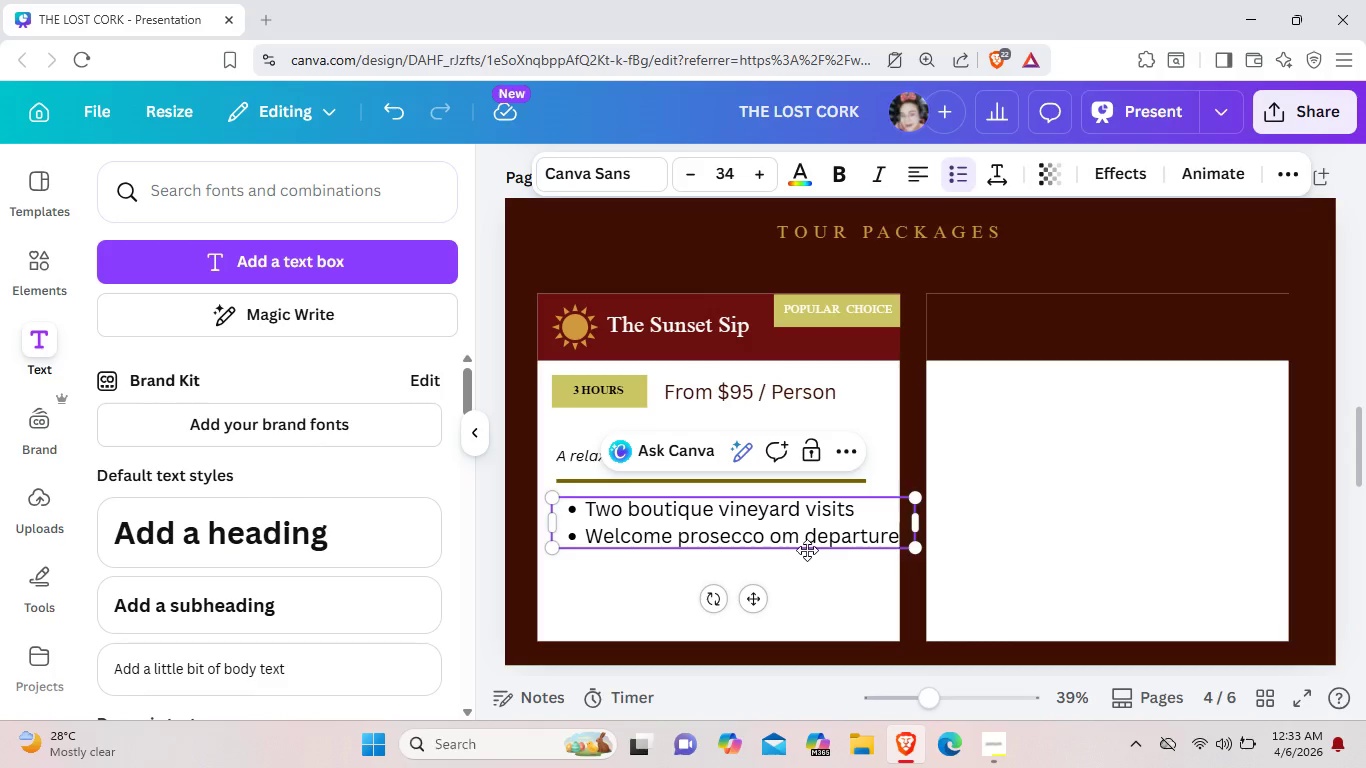 
left_click([801, 546])
 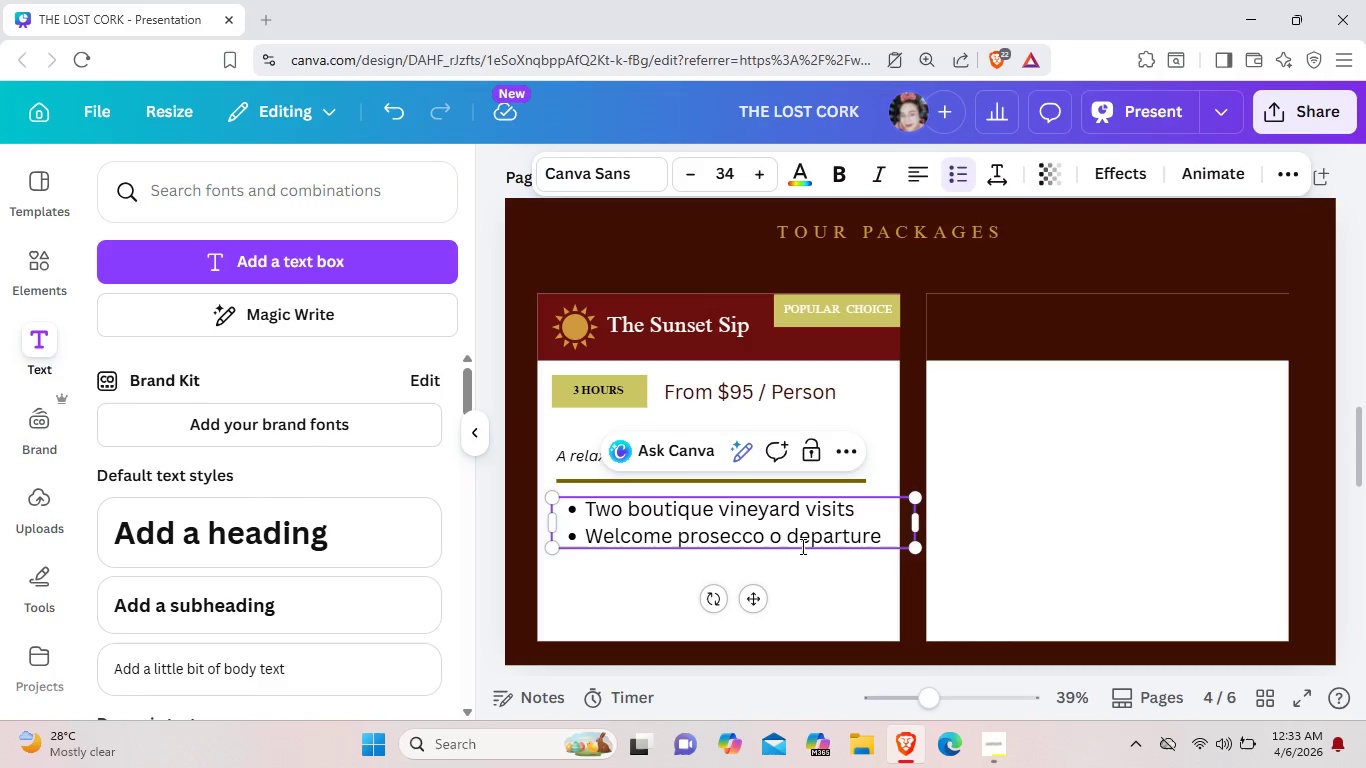 
key(Backspace)
 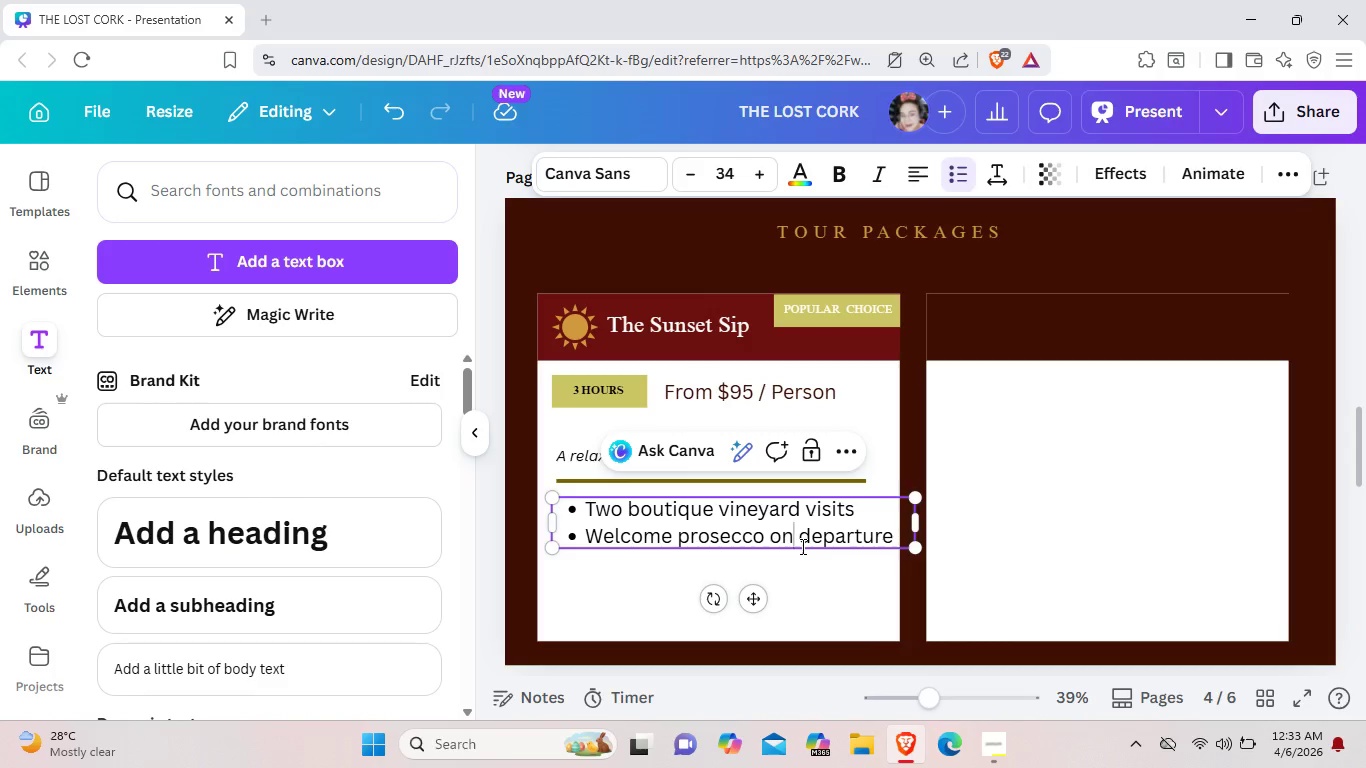 
key(N)
 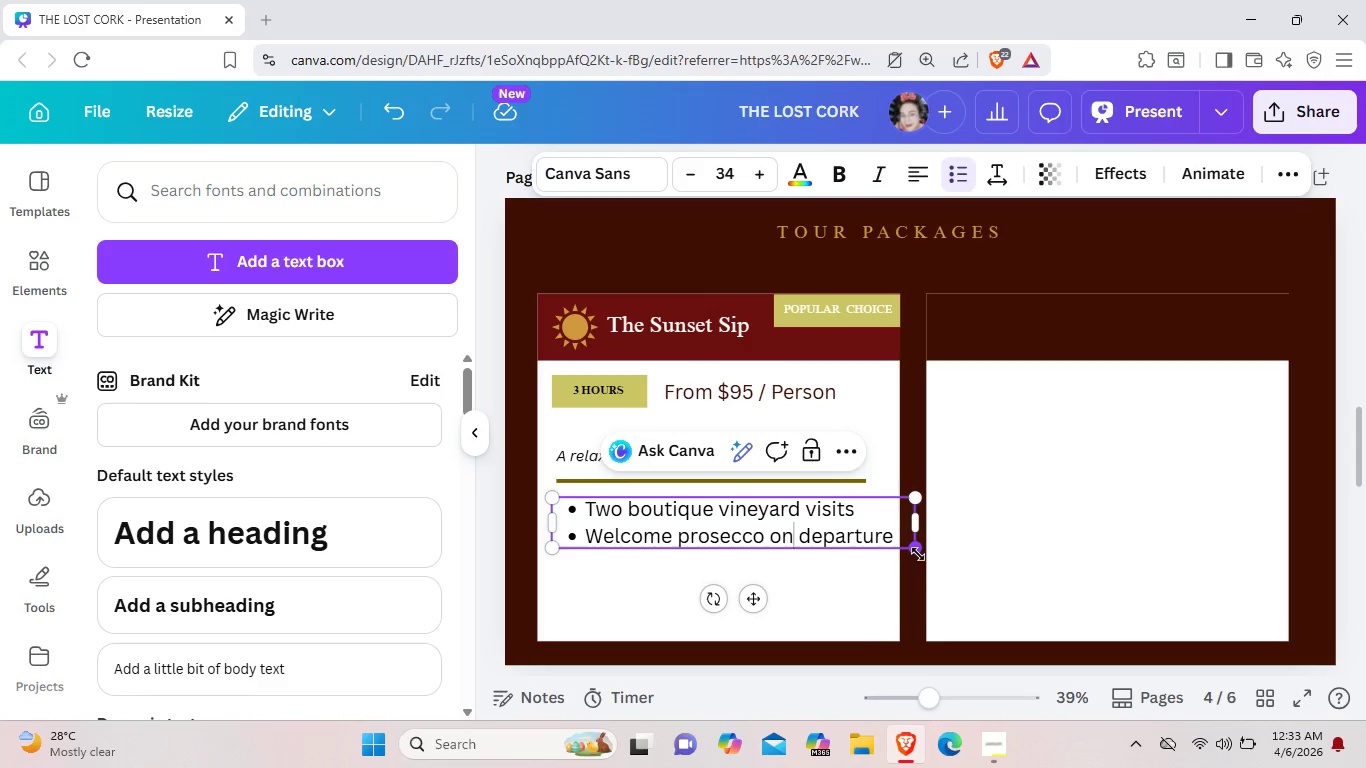 
left_click_drag(start_coordinate=[918, 552], to_coordinate=[886, 539])
 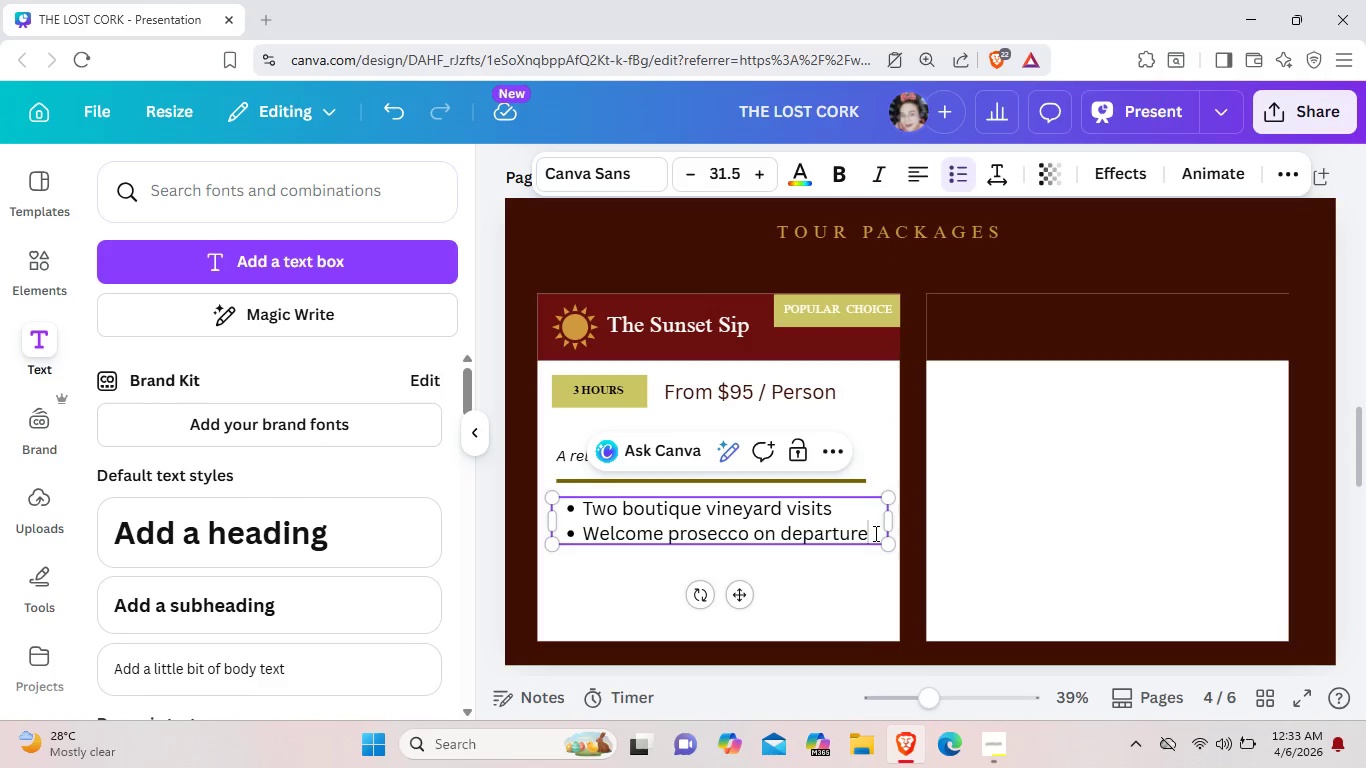 
left_click([874, 533])
 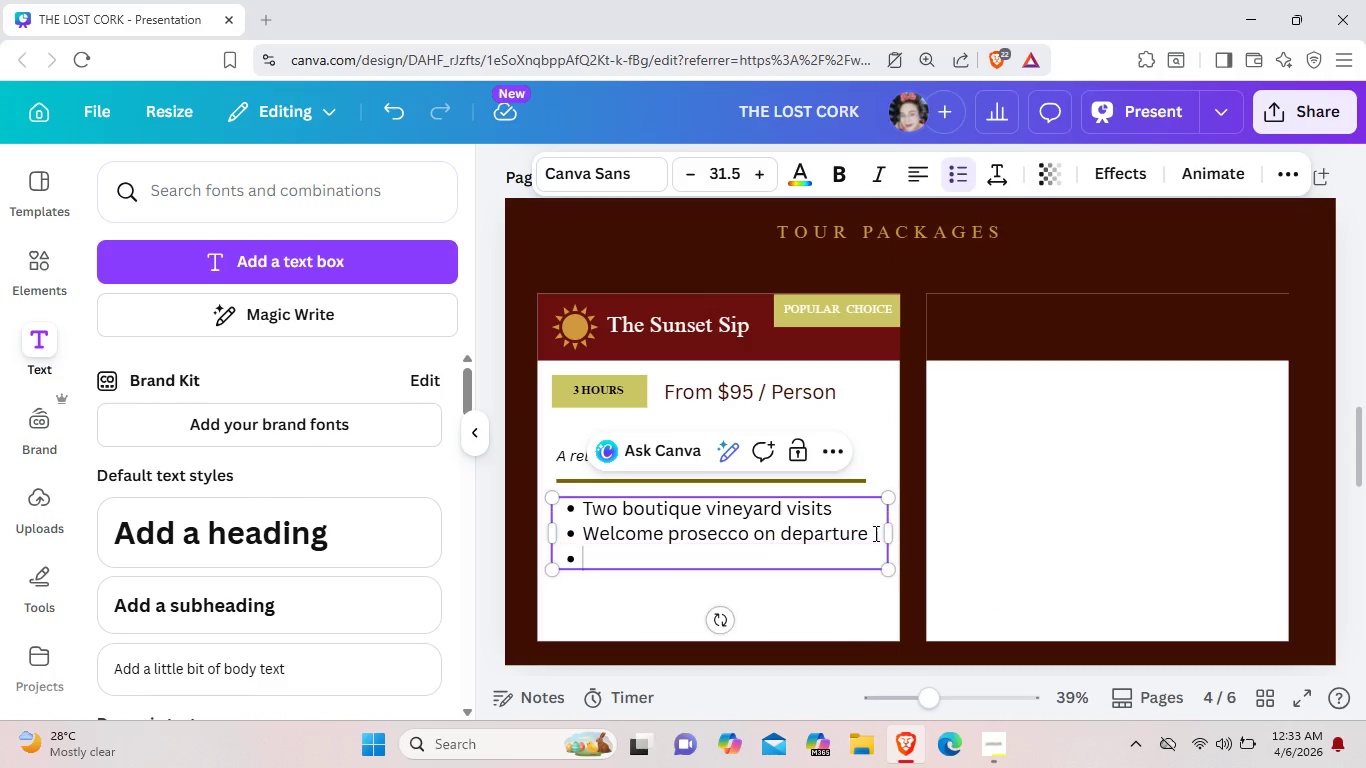 
key(Enter)
 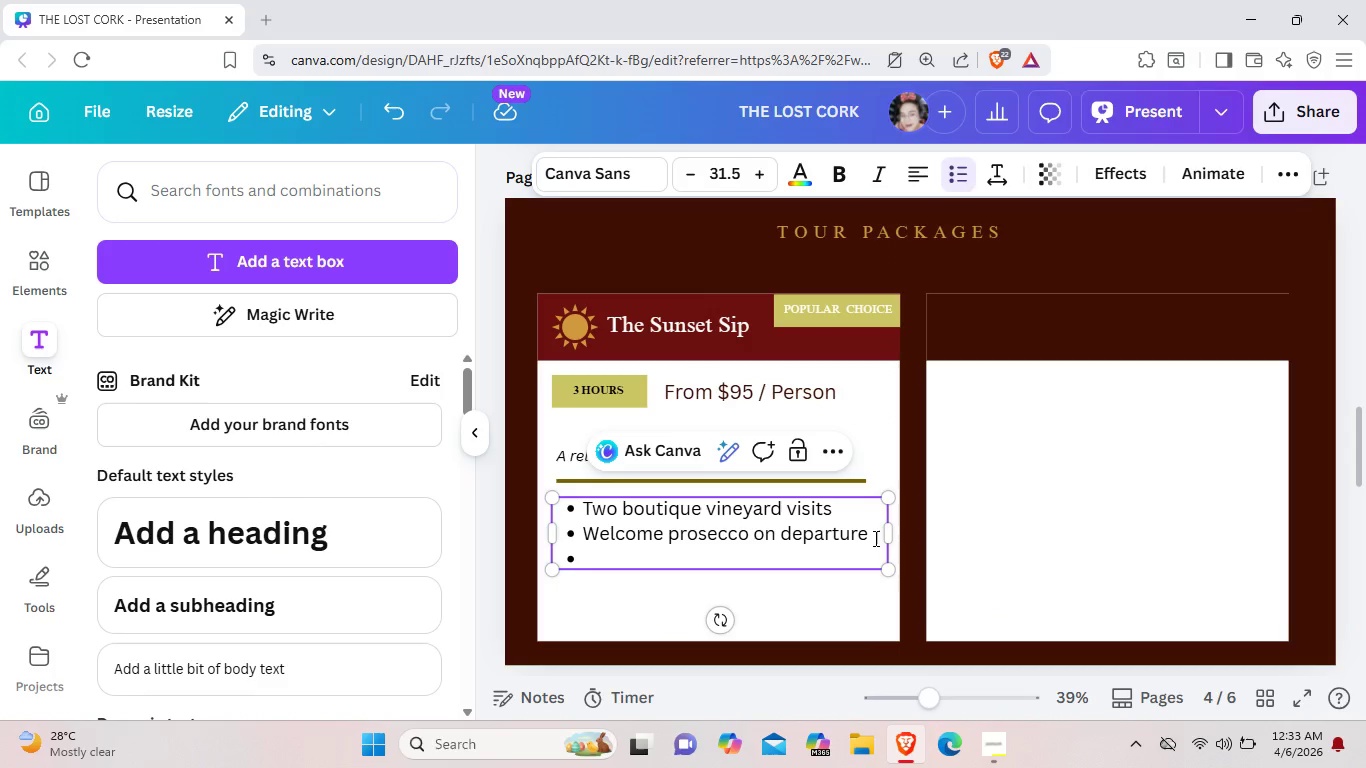 
type(Private gi)
key(Backspace)
type(uided tasting at each)
 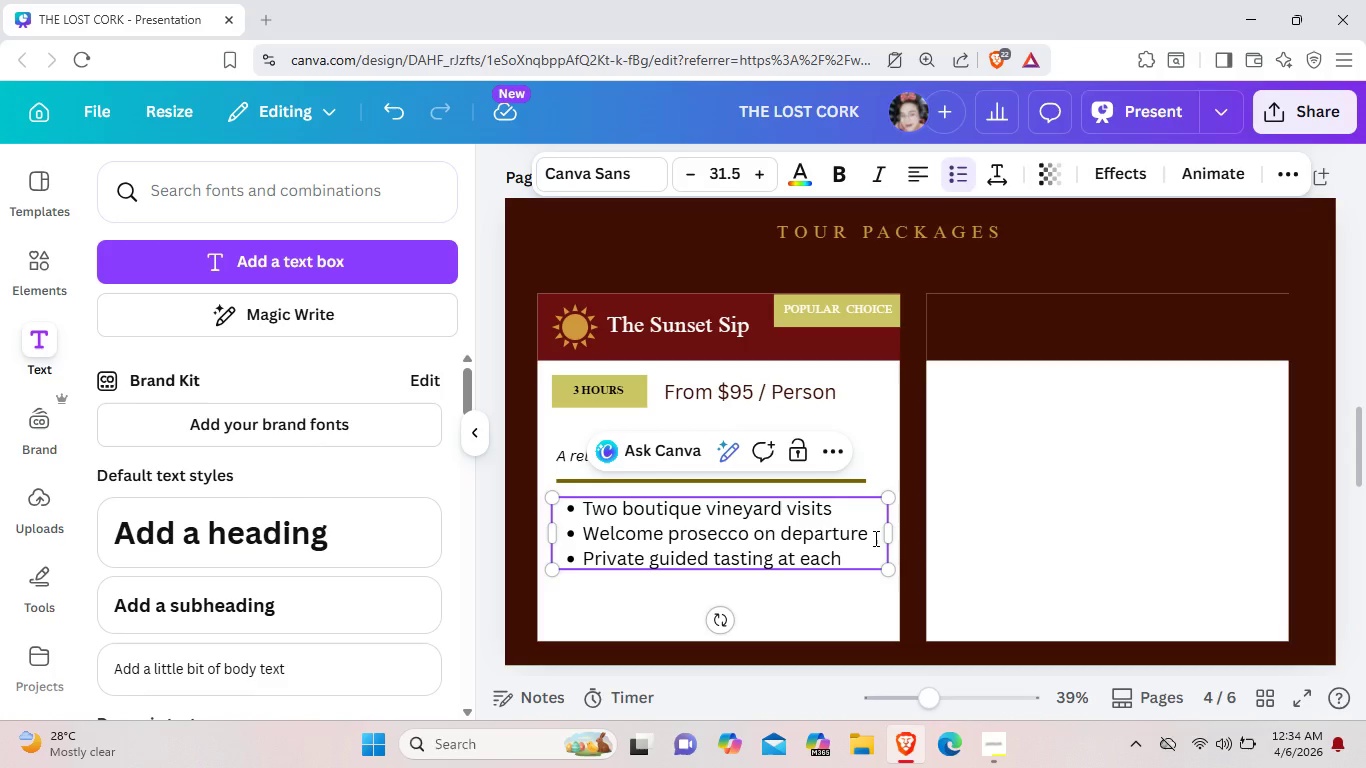 
type( stop.)
 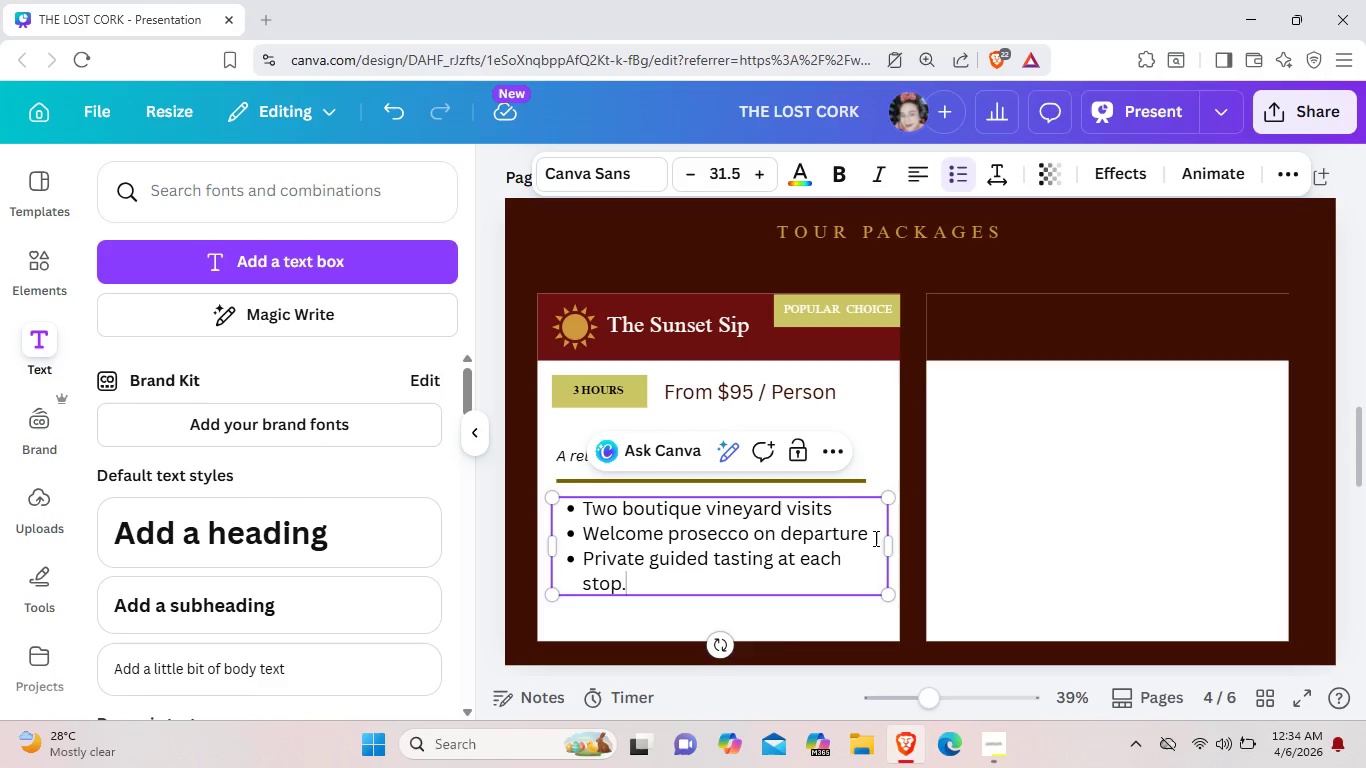 
key(Enter)
 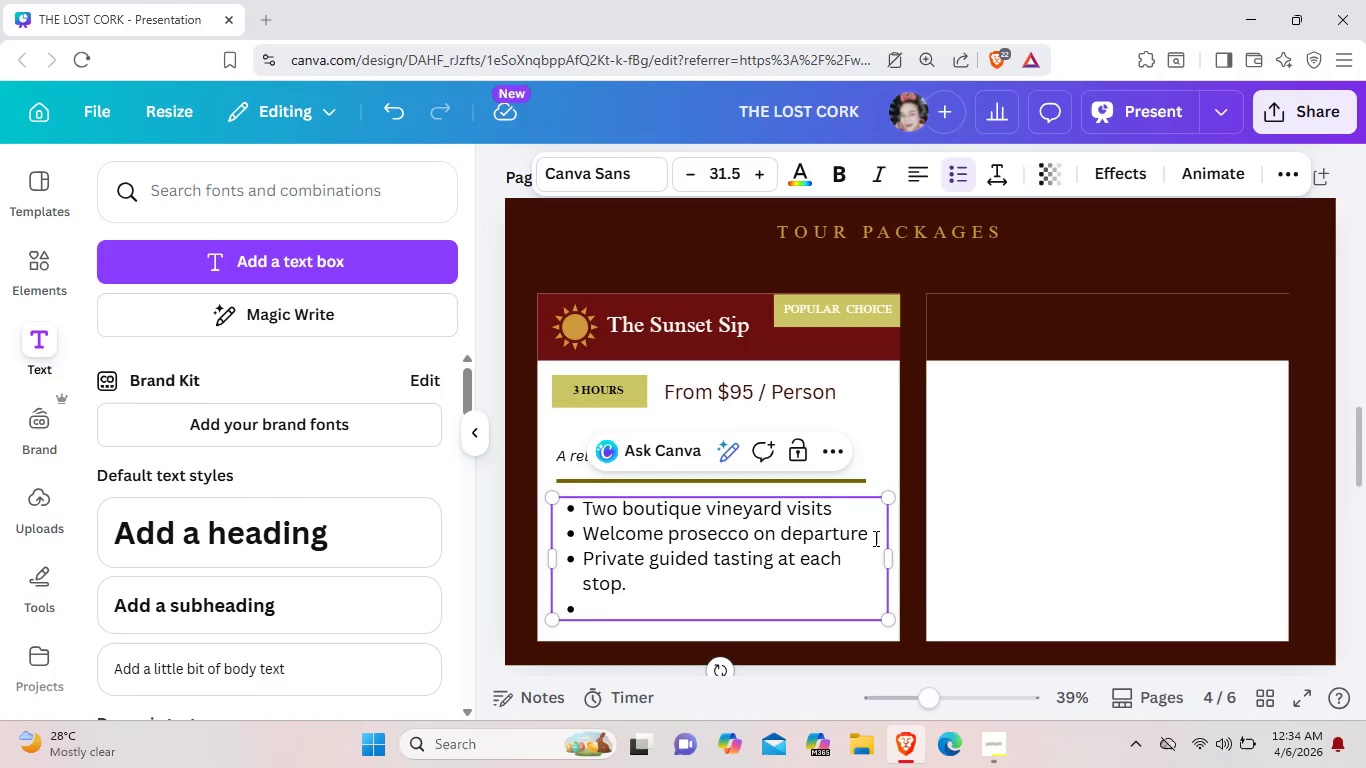 
type(Curated)
 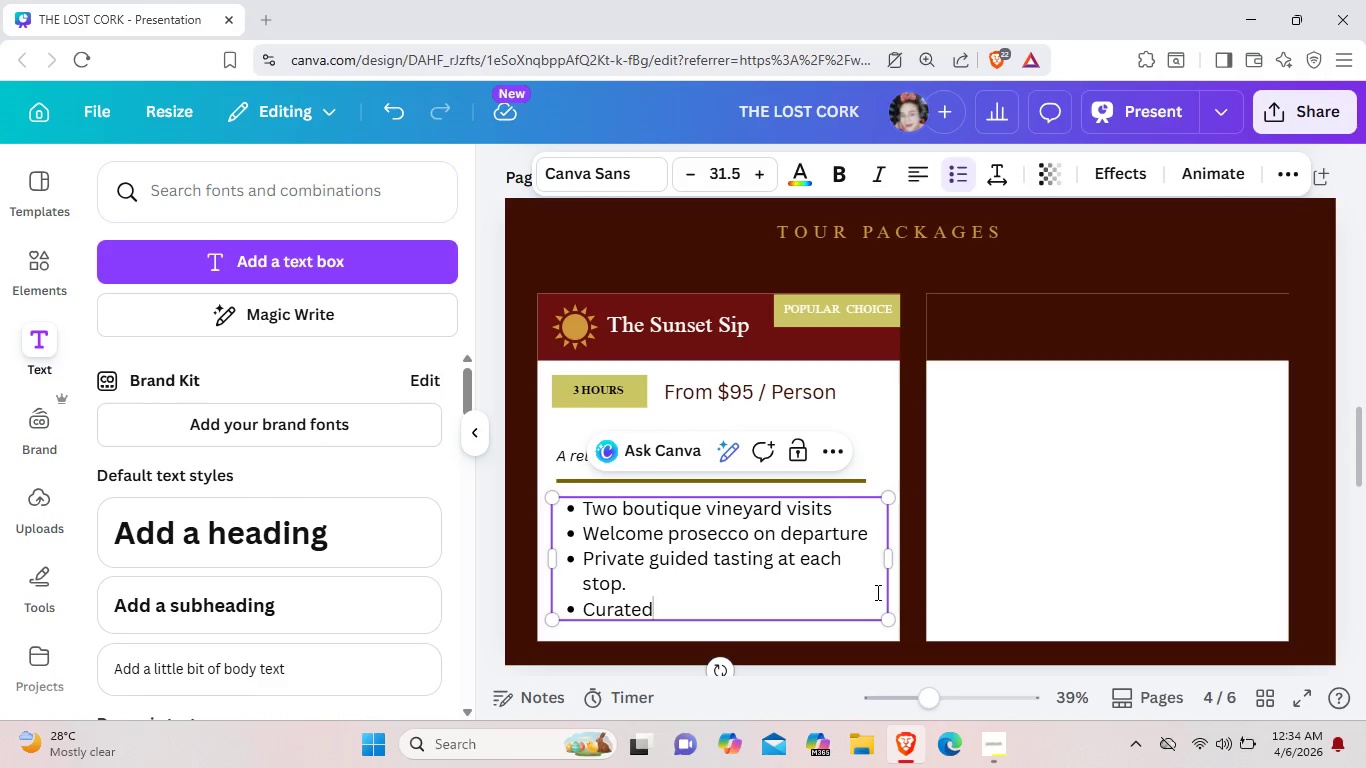 
type( cha)
 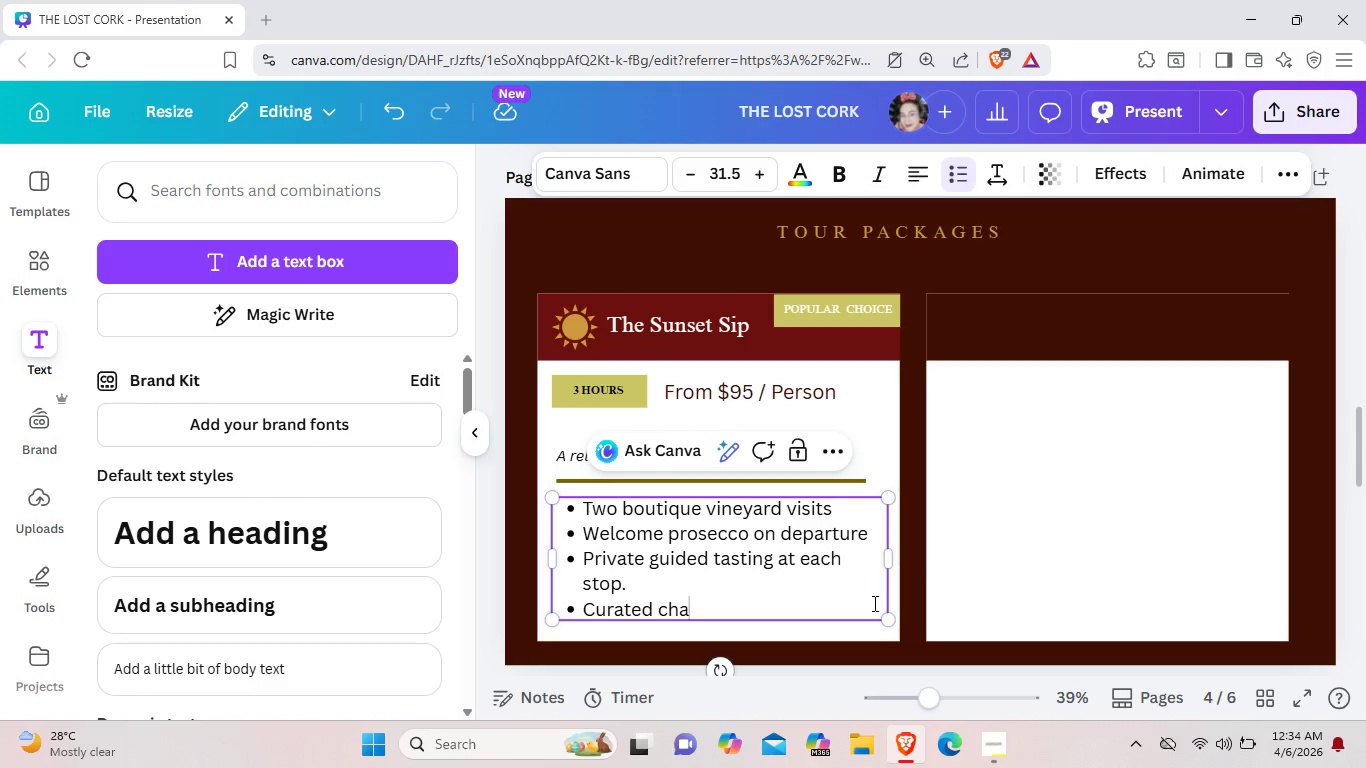 
wait(5.25)
 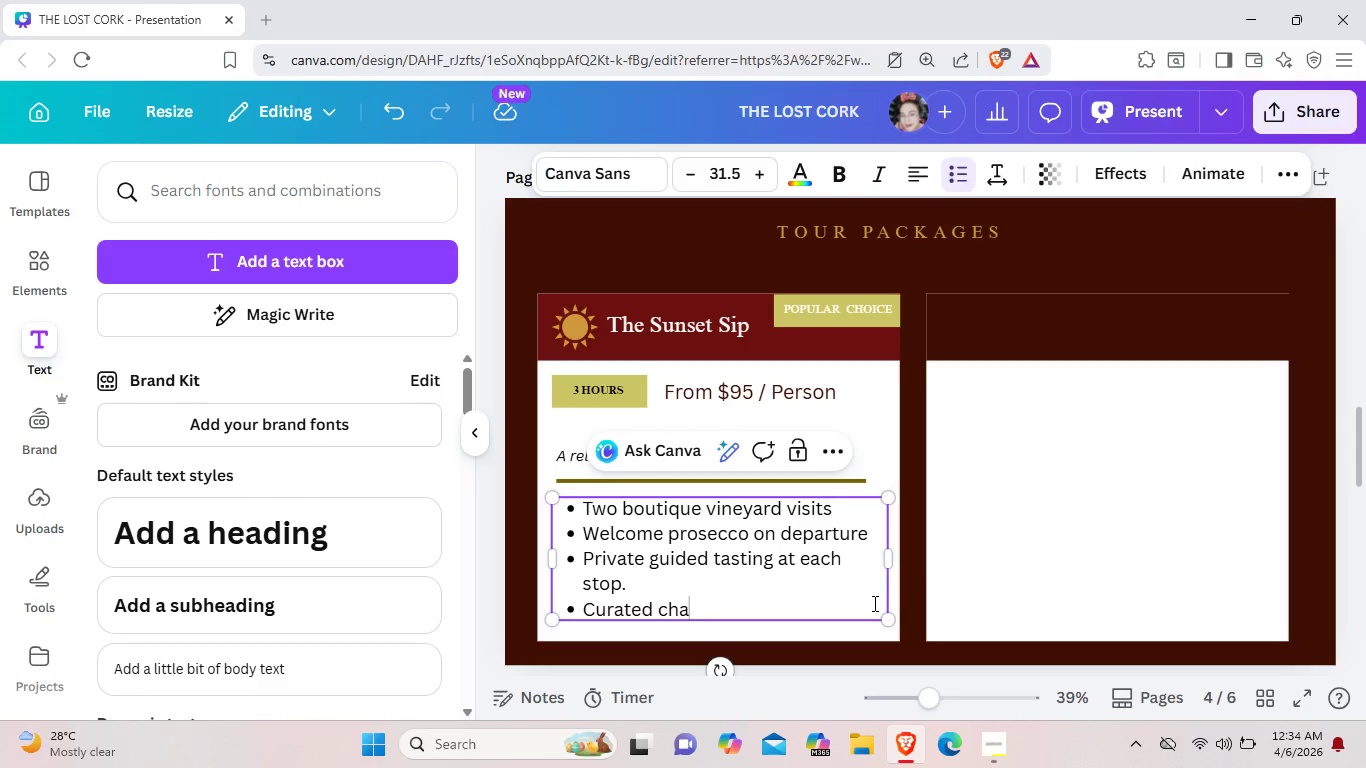 
type(ruturie)
 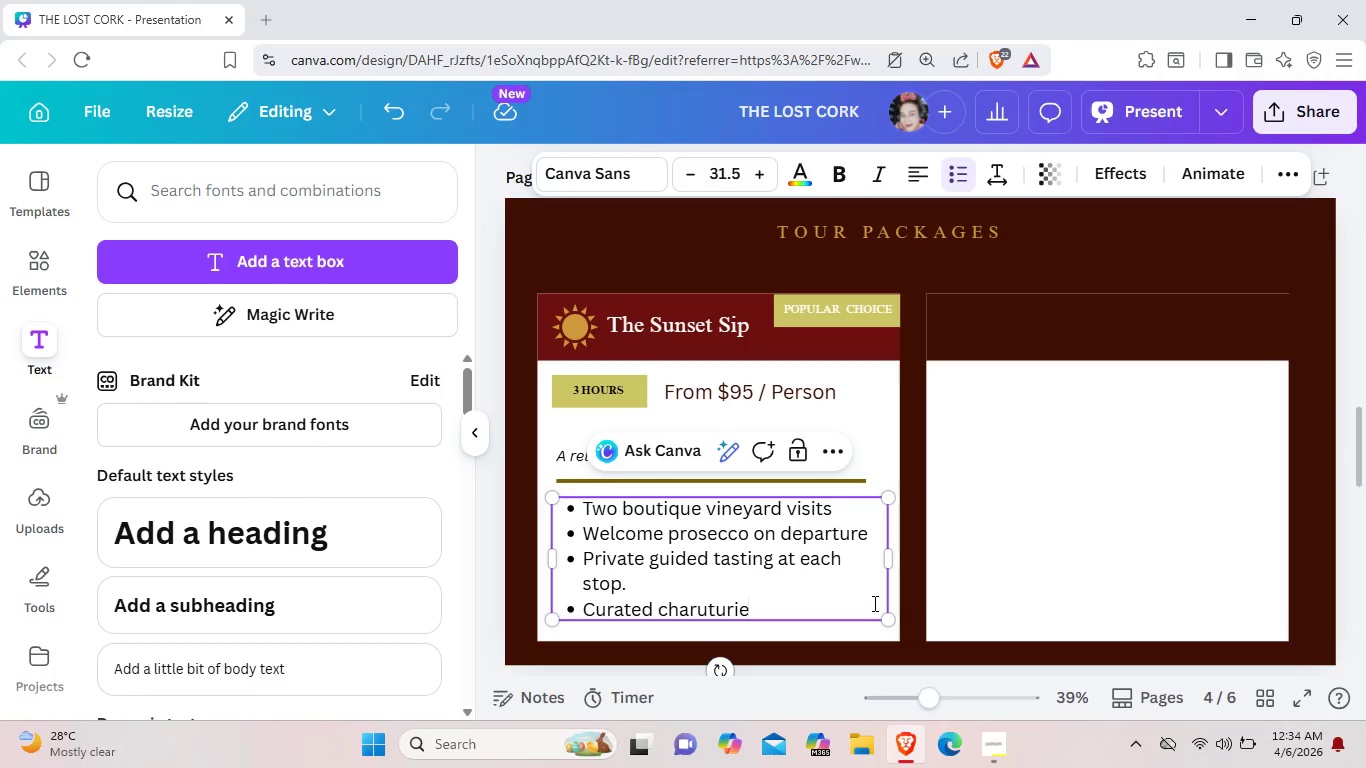 
type(\\)
key(Backspace)
key(Backspace)
key(Backspace)
key(Backspace)
key(Backspace)
key(Backspace)
key(Backspace)
key(Backspace)
key(Backspace)
type(rcu)
 